 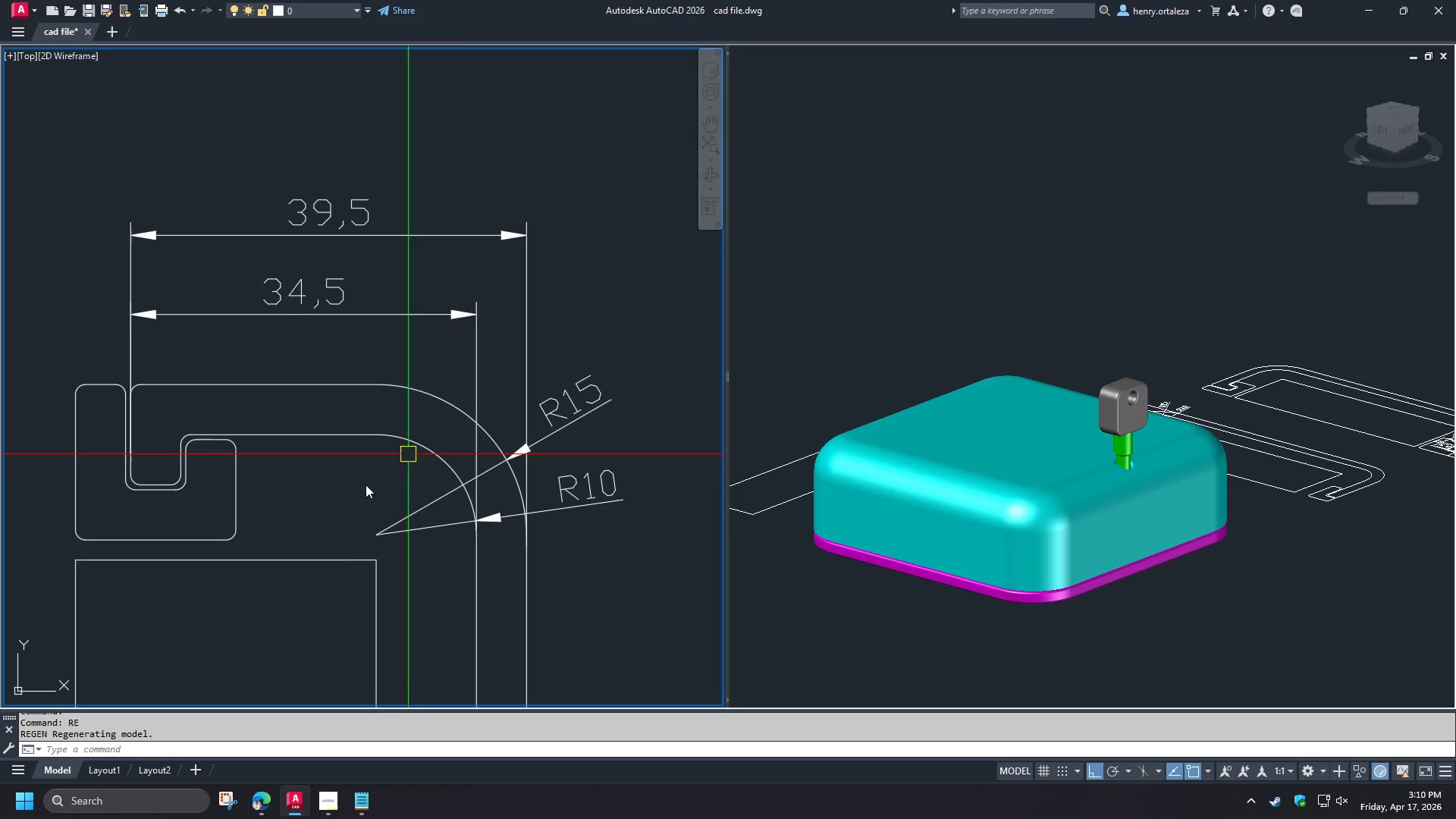 
key(Escape)
type(RE )
 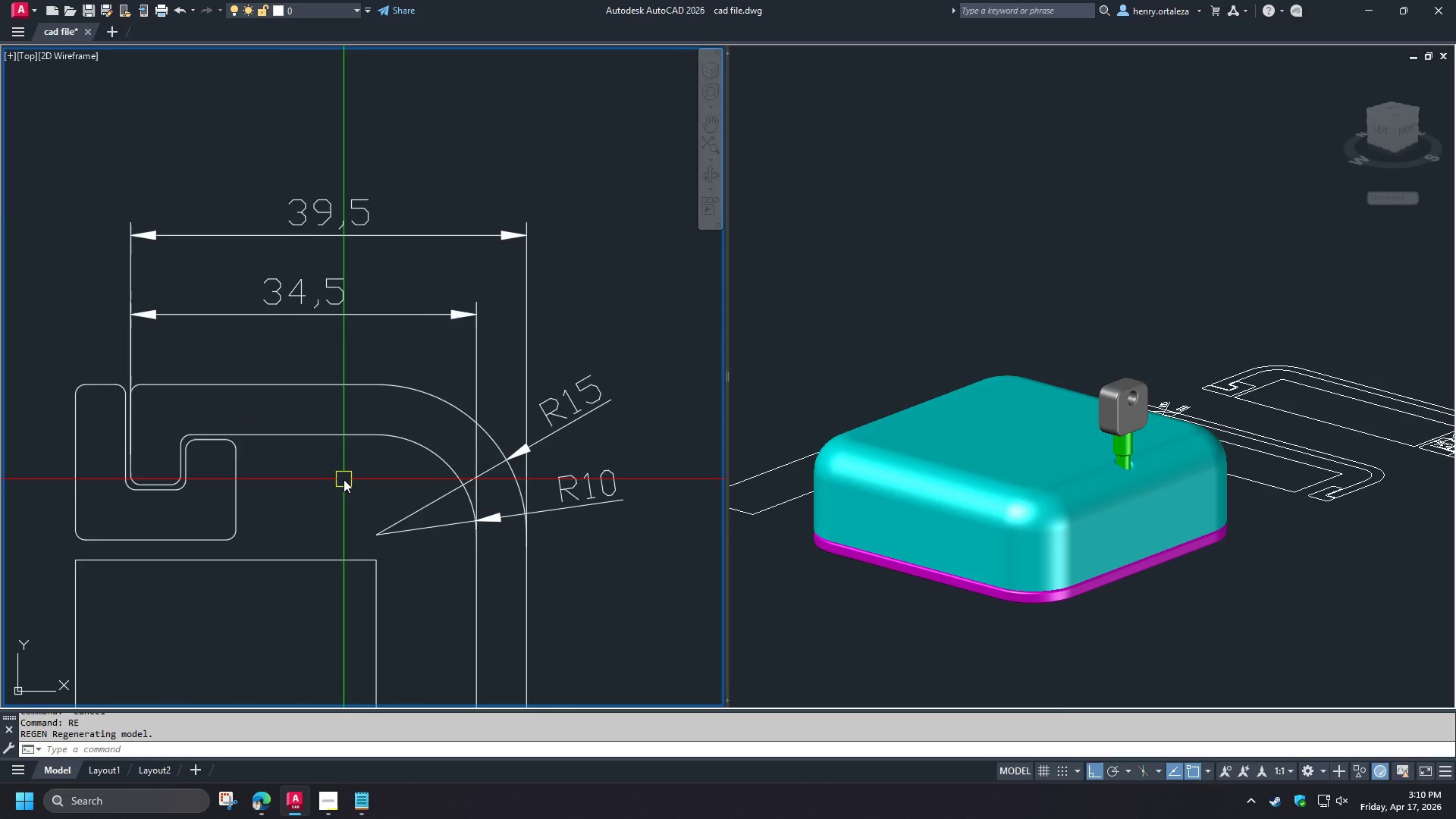 
scroll: coordinate [493, 463], scroll_direction: down, amount: 4.0
 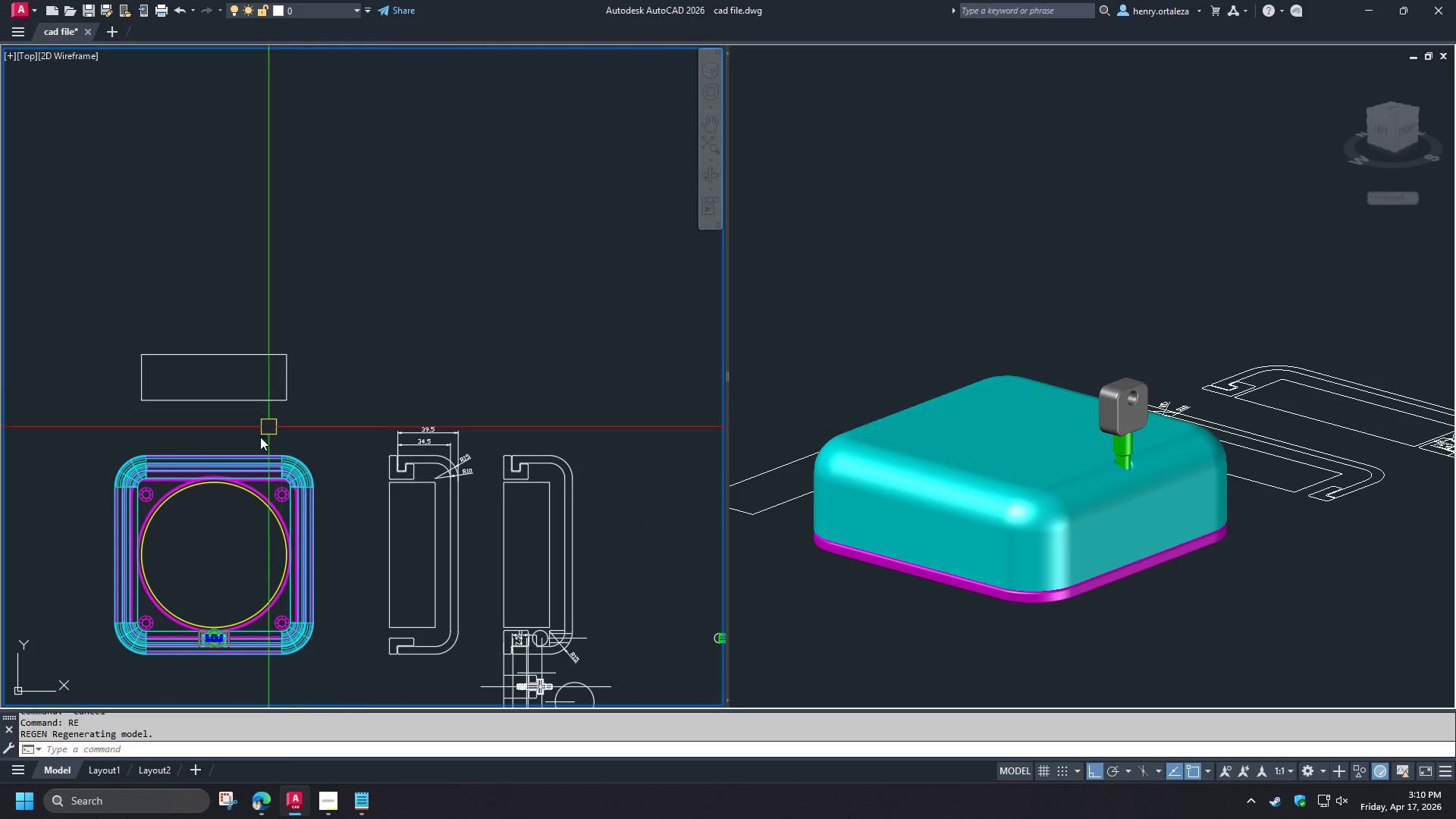 
scroll: coordinate [329, 507], scroll_direction: up, amount: 4.0
 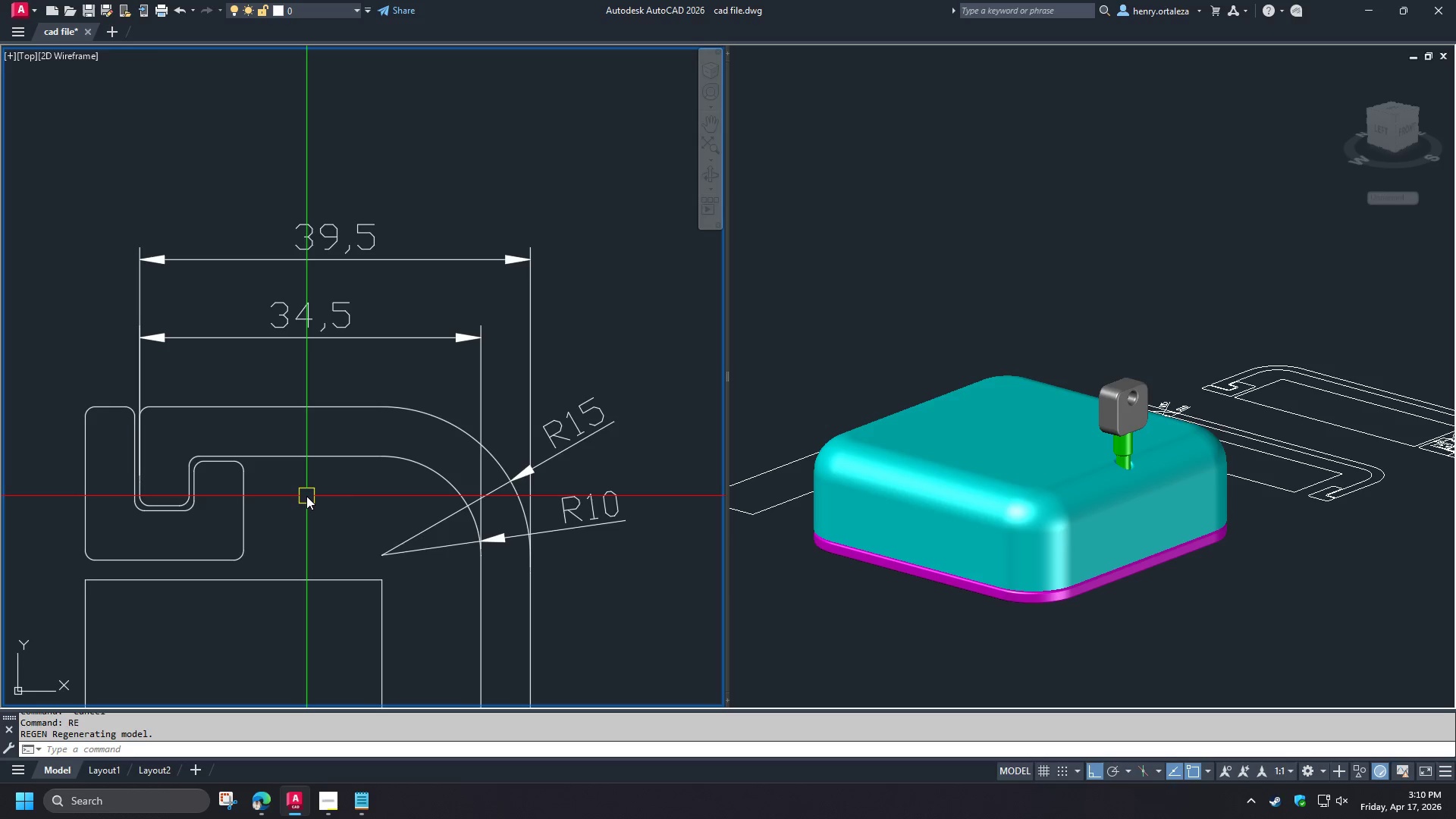 
wait(27.34)
 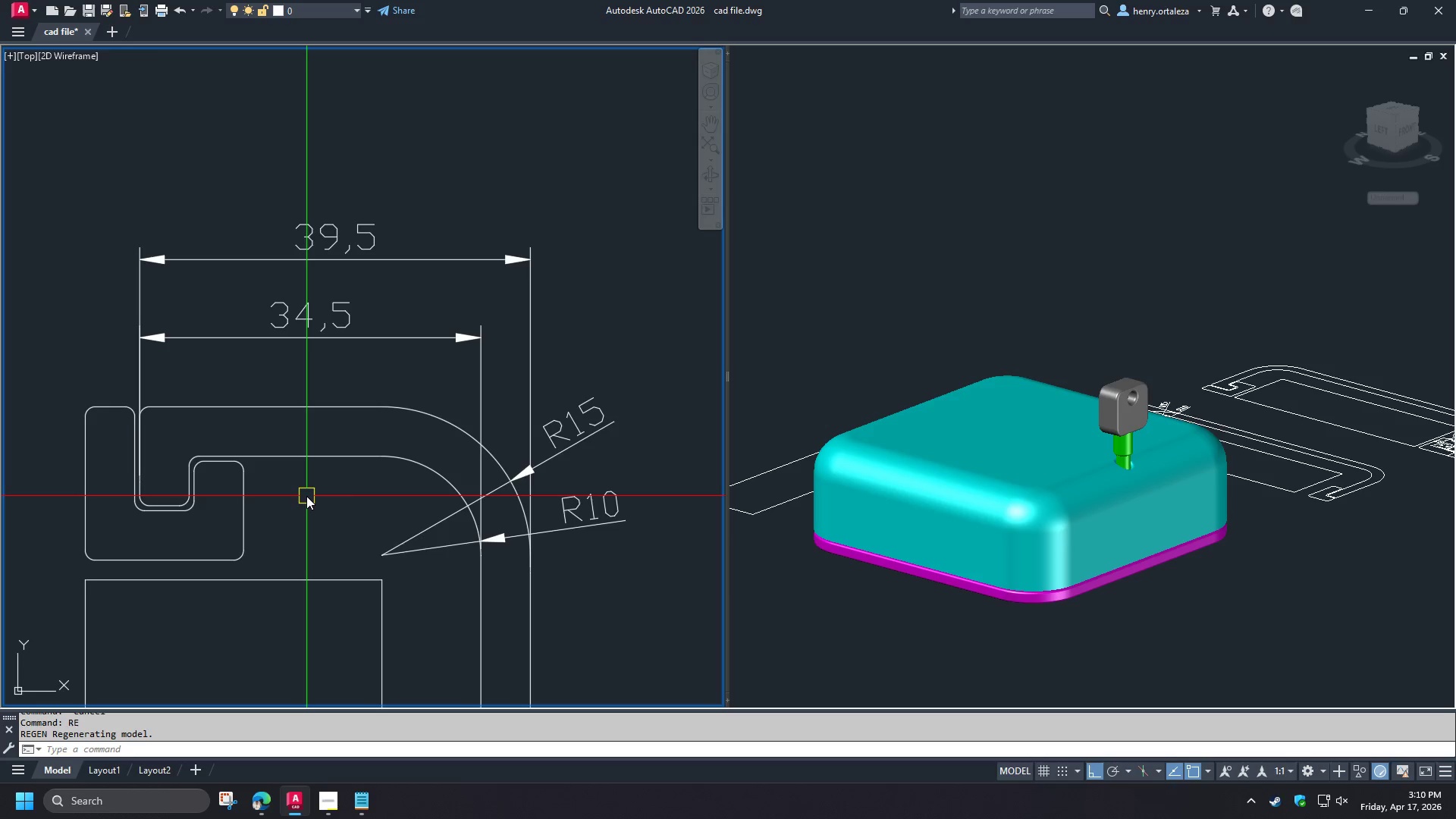 
scroll: coordinate [313, 503], scroll_direction: down, amount: 2.0
 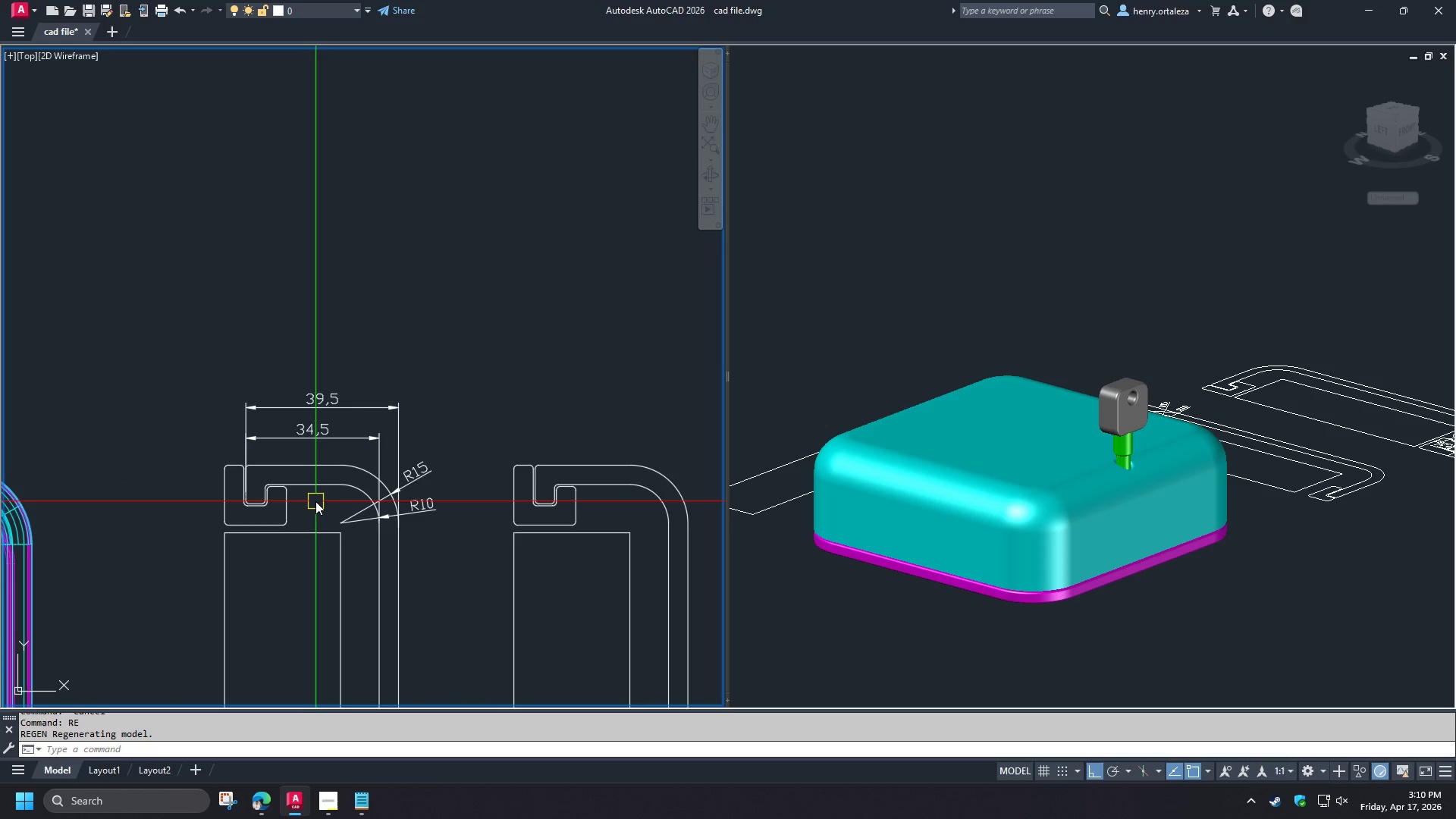 
scroll: coordinate [313, 498], scroll_direction: up, amount: 2.0
 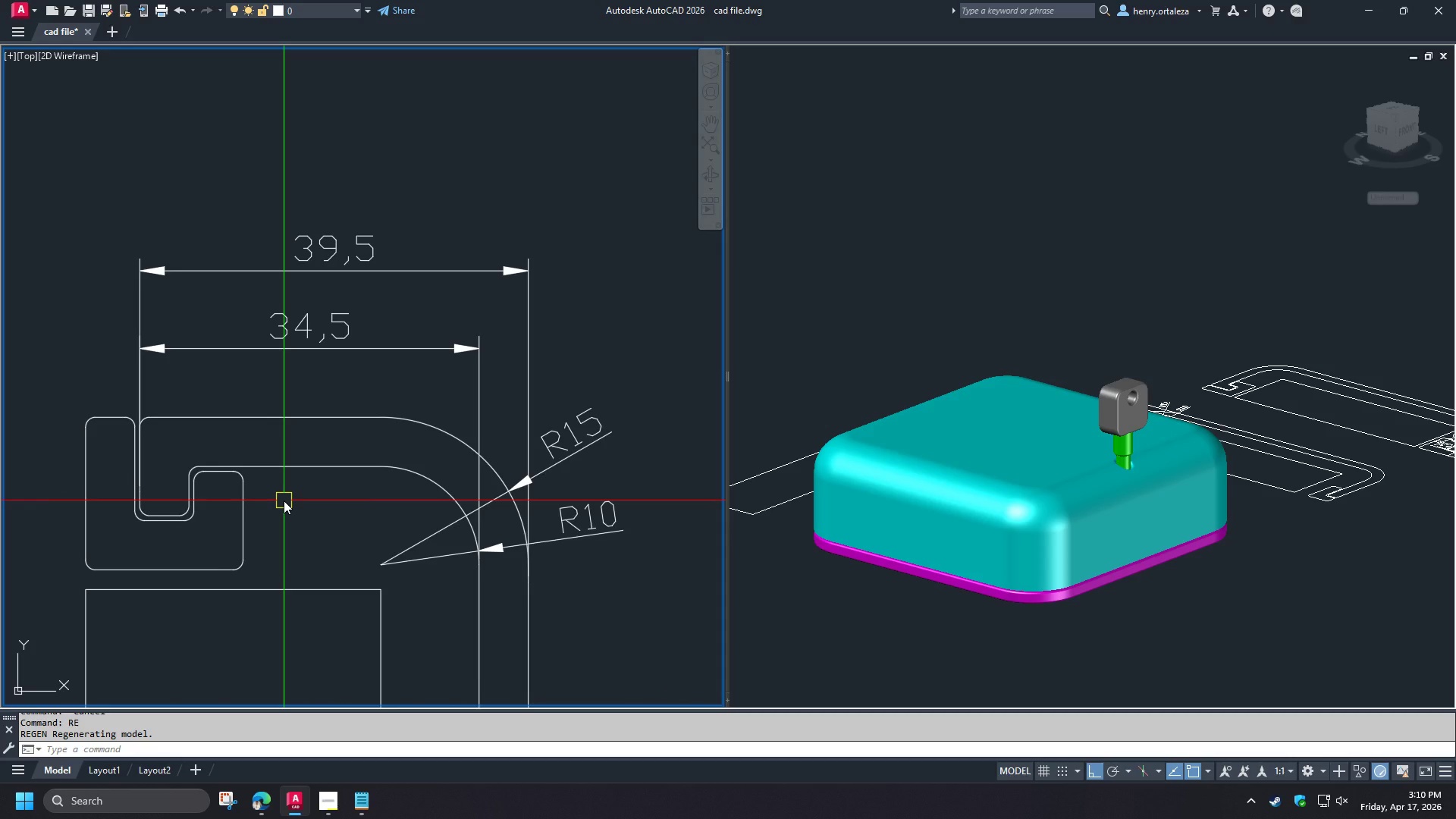 
key(L)
 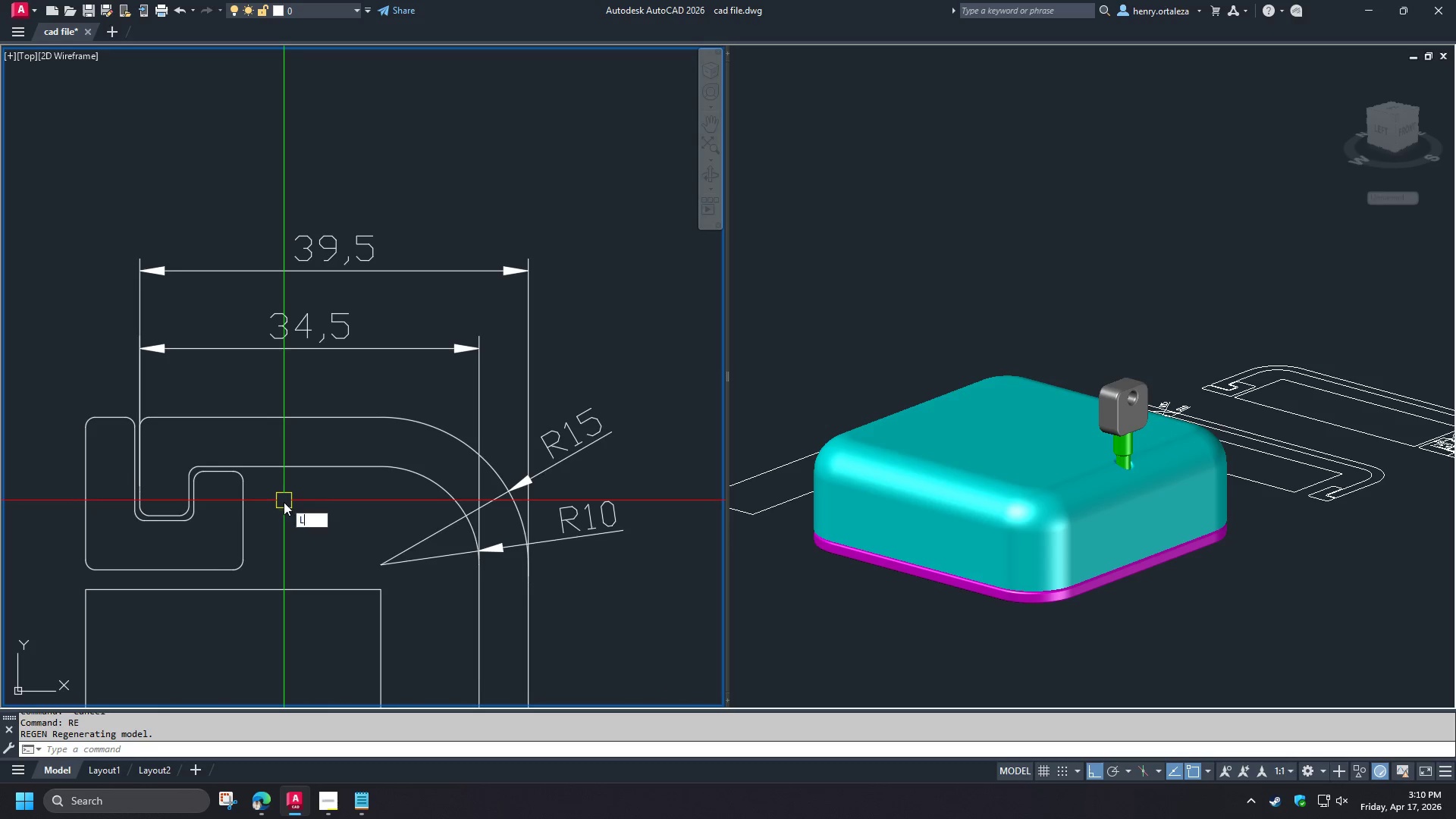 
key(Space)
 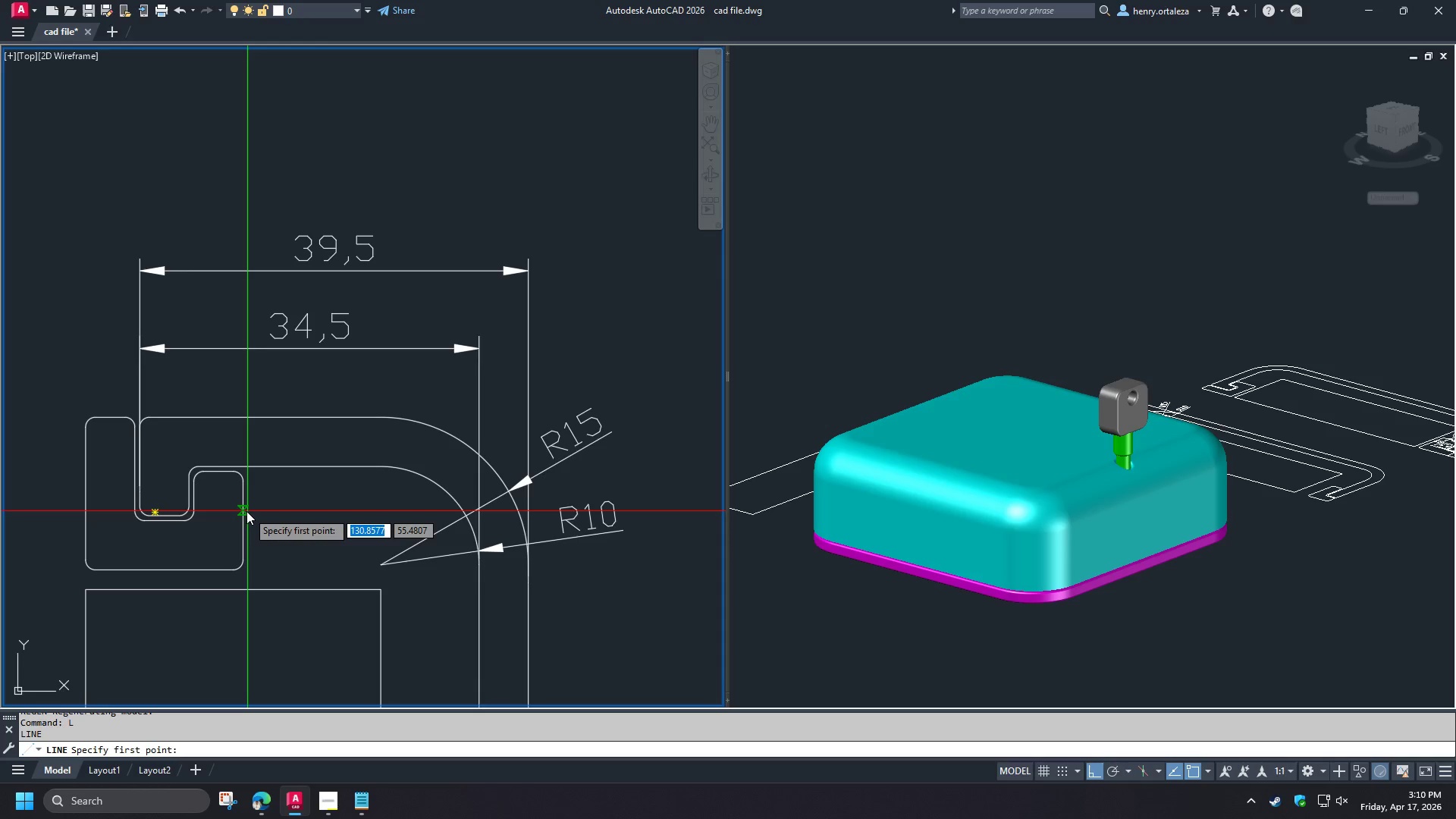 
left_click([246, 511])
 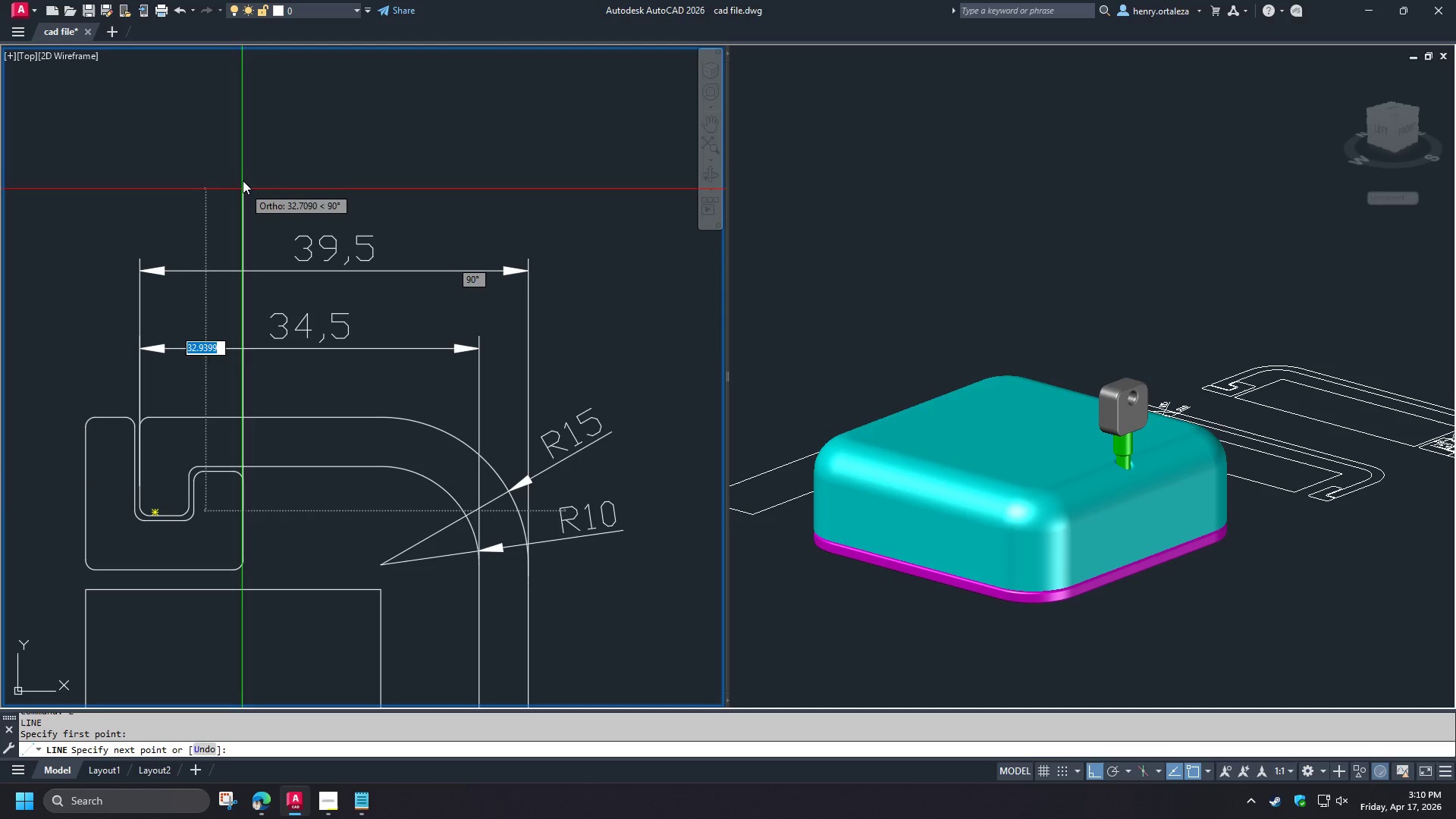 
left_click([242, 179])
 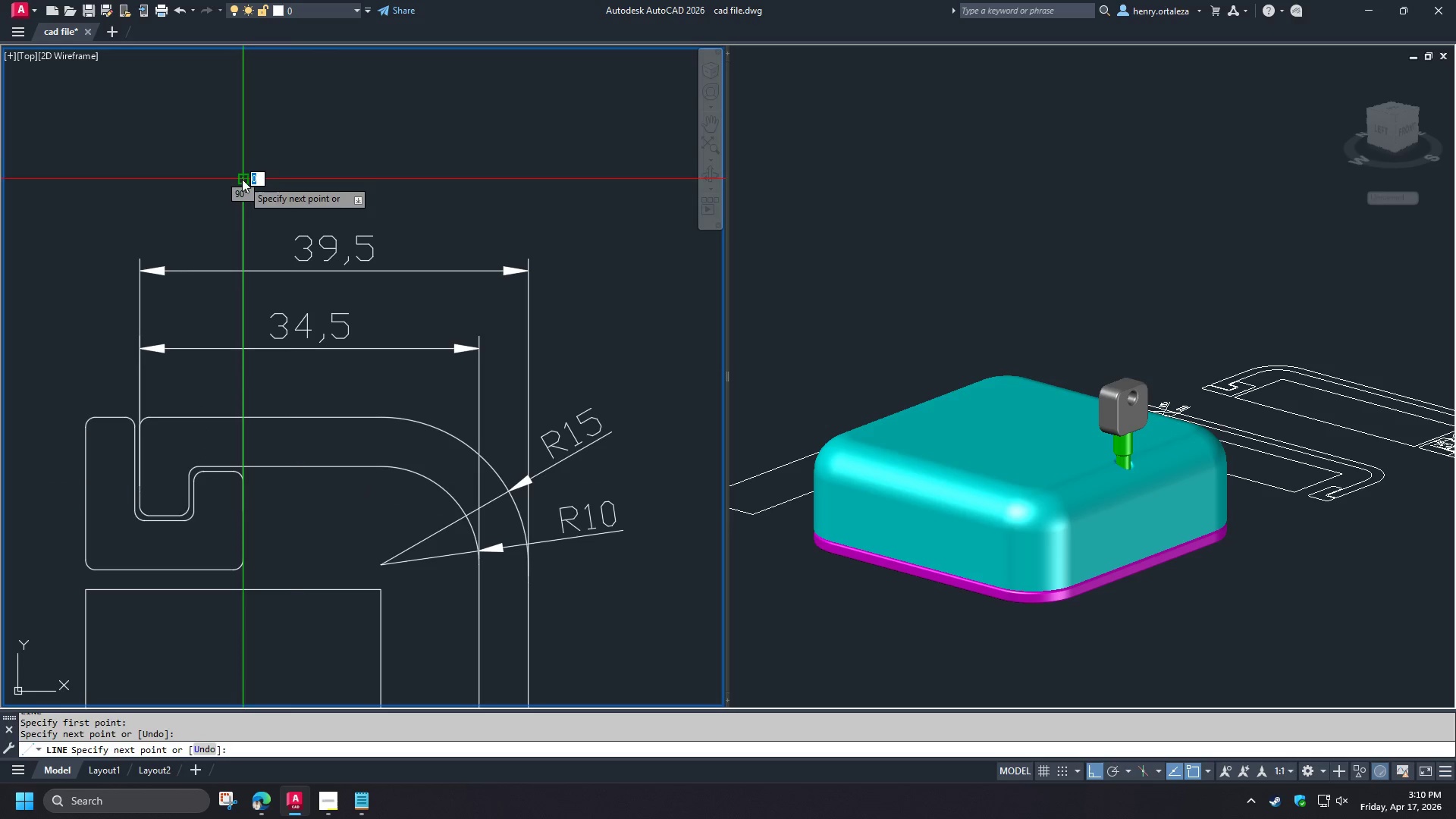 
key(Space)
 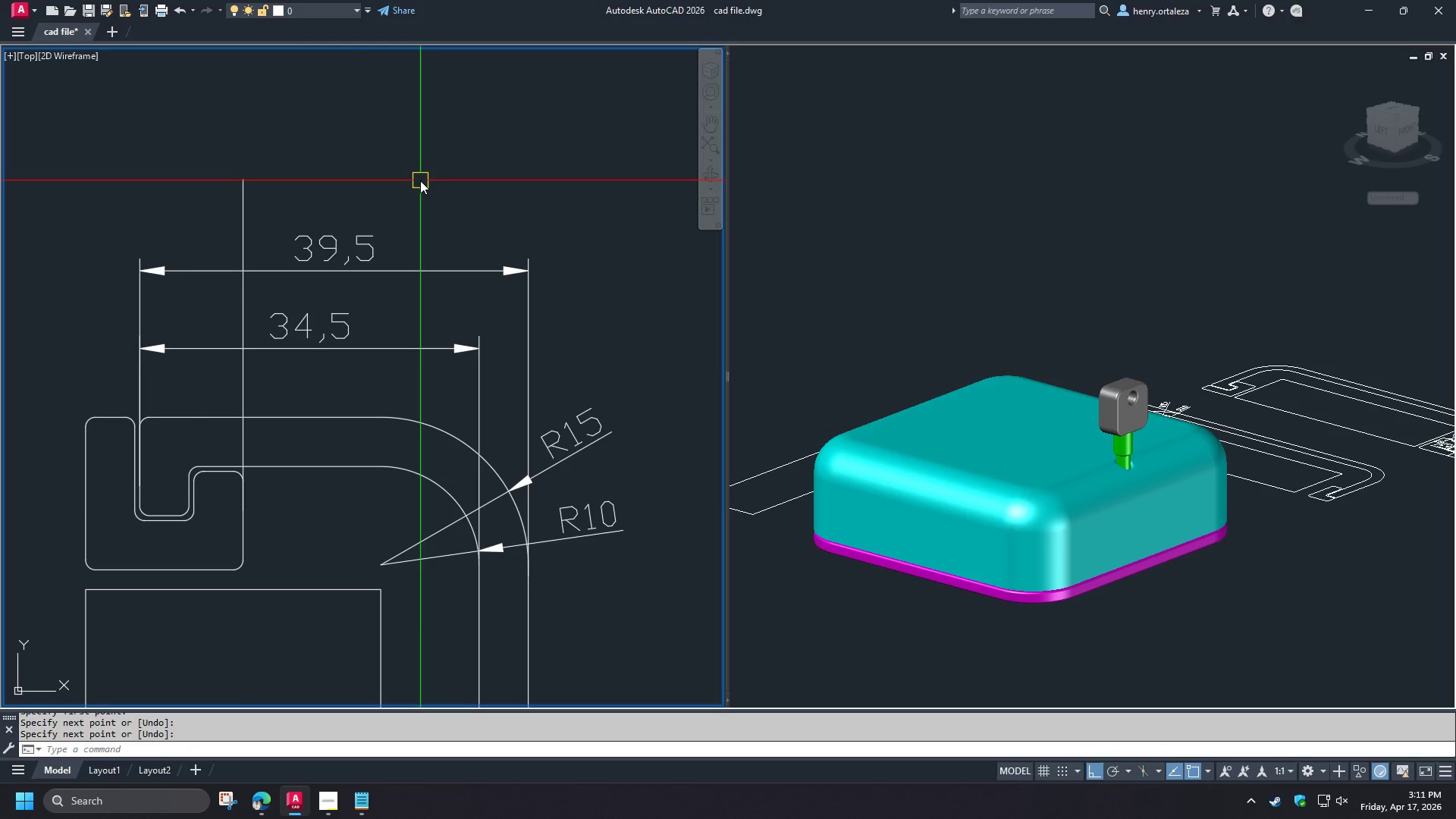 
wait(9.09)
 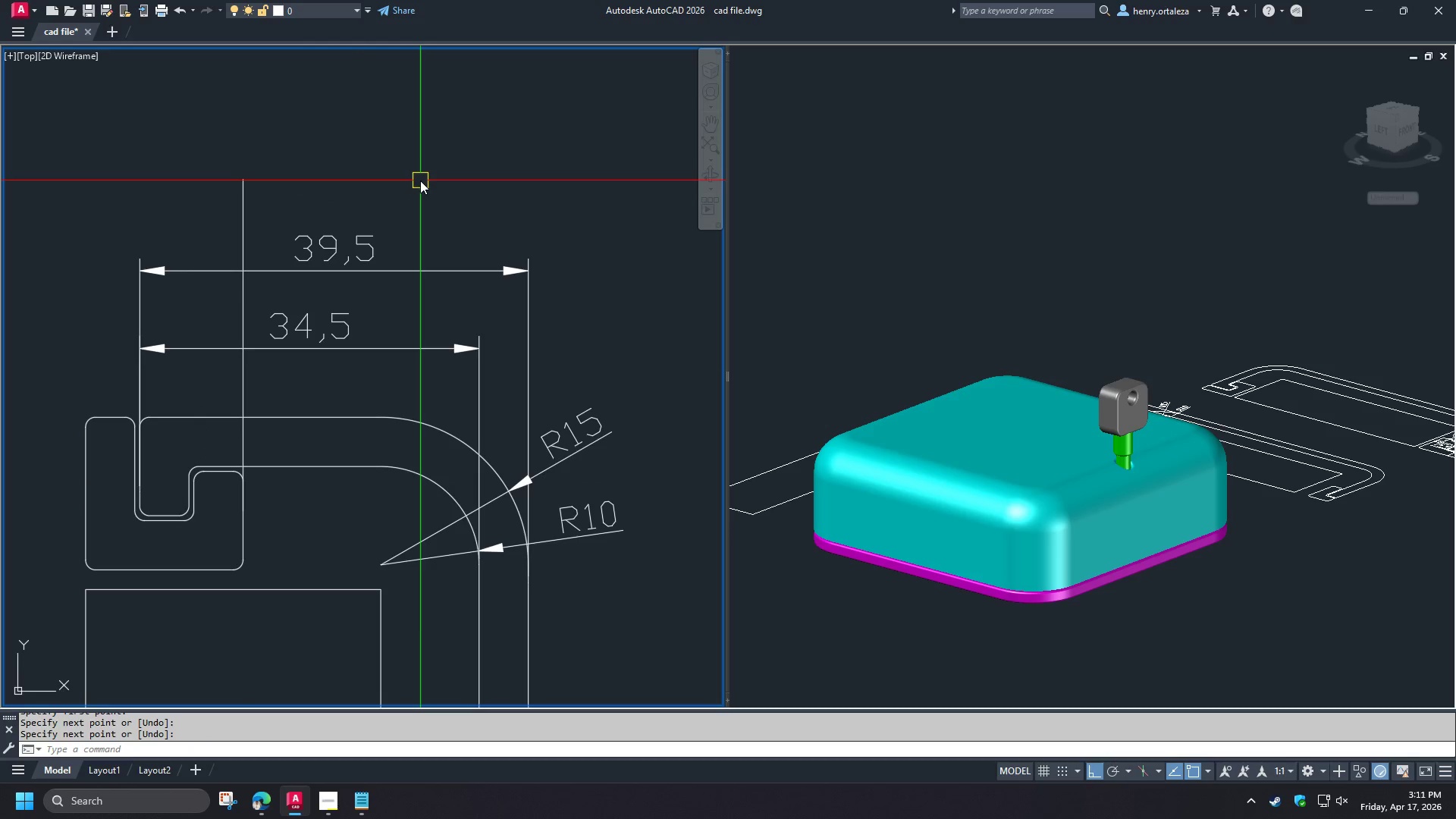 
key(O)
 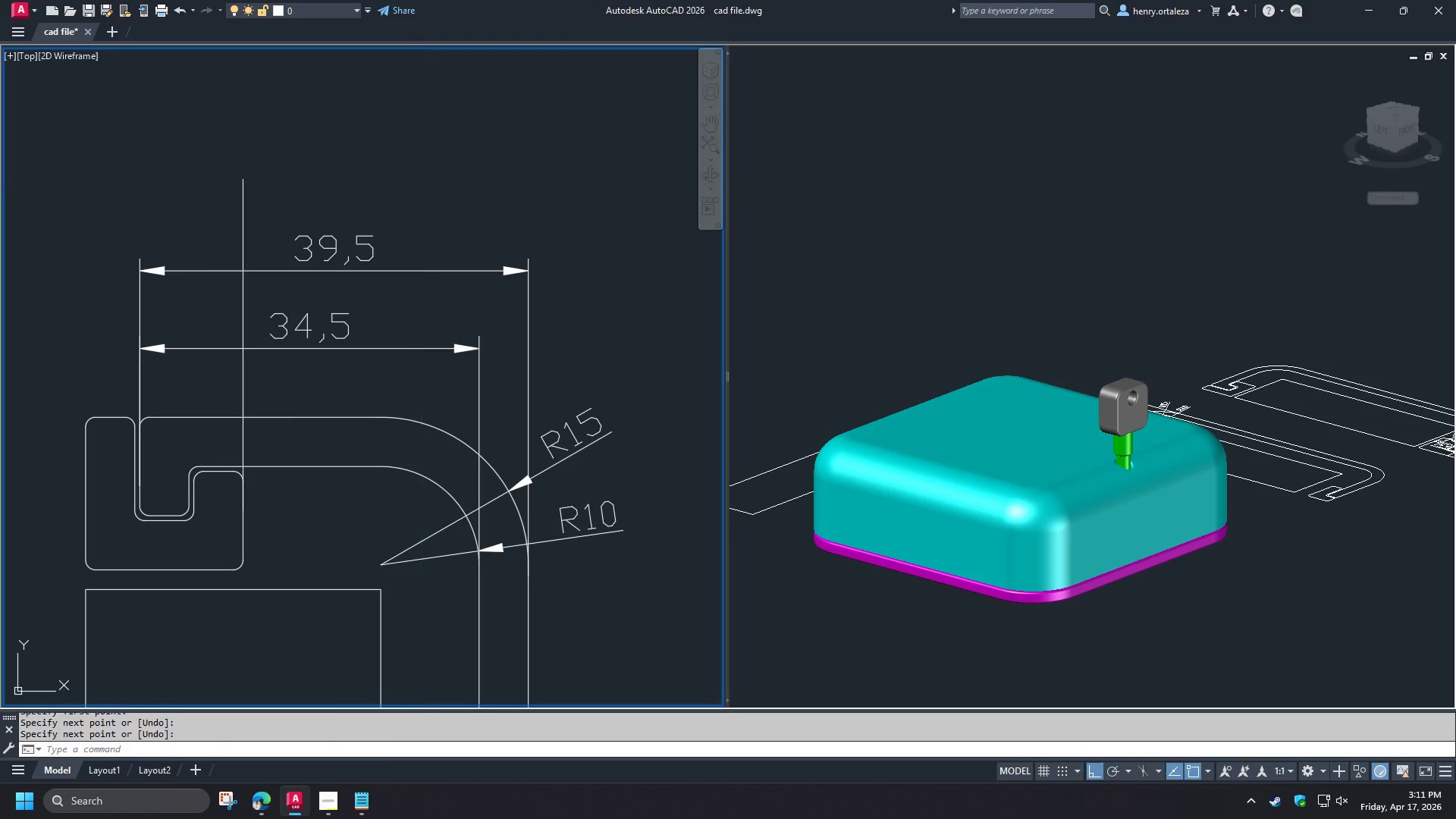 
key(Space)
 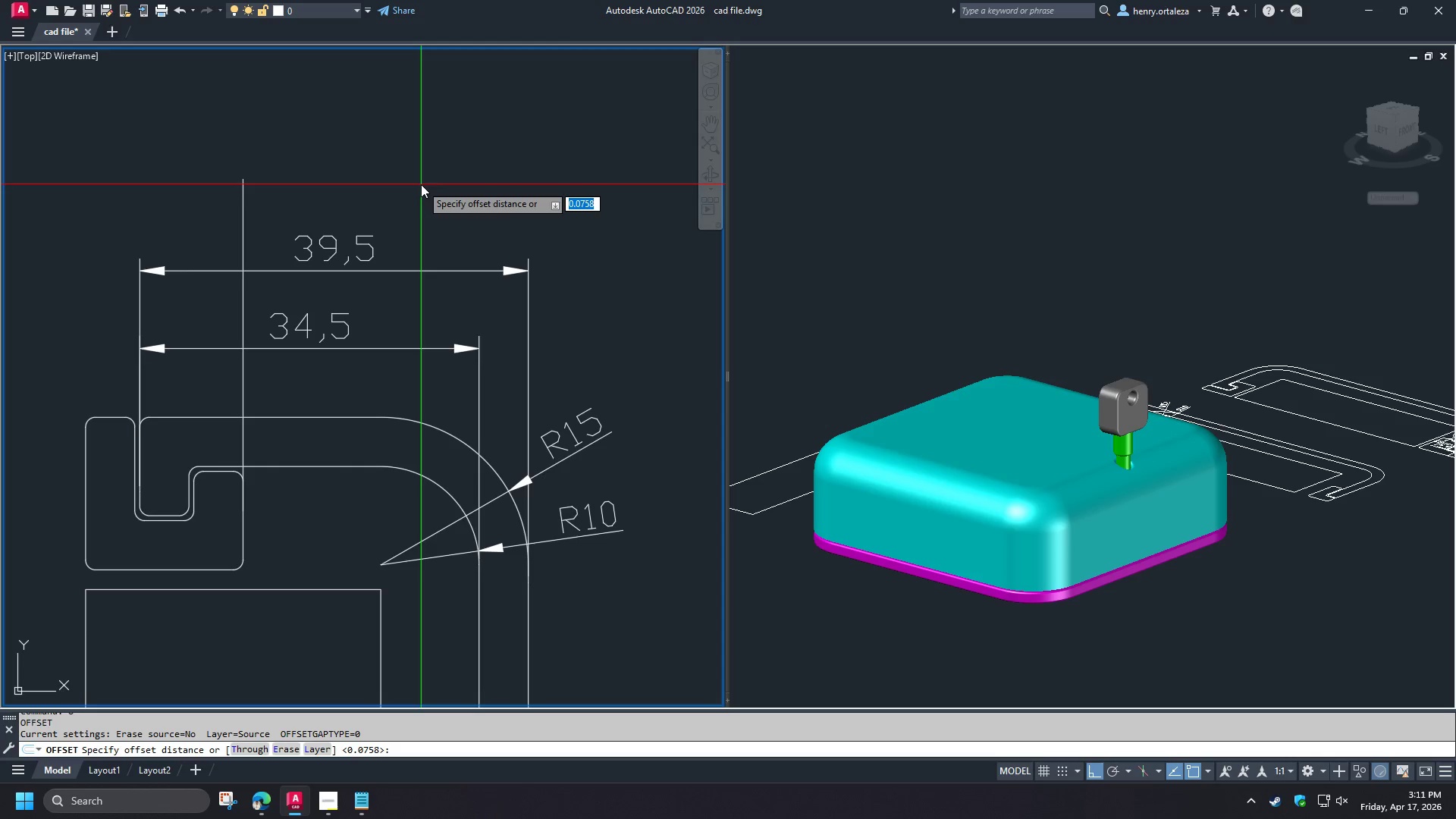 
key(T)
 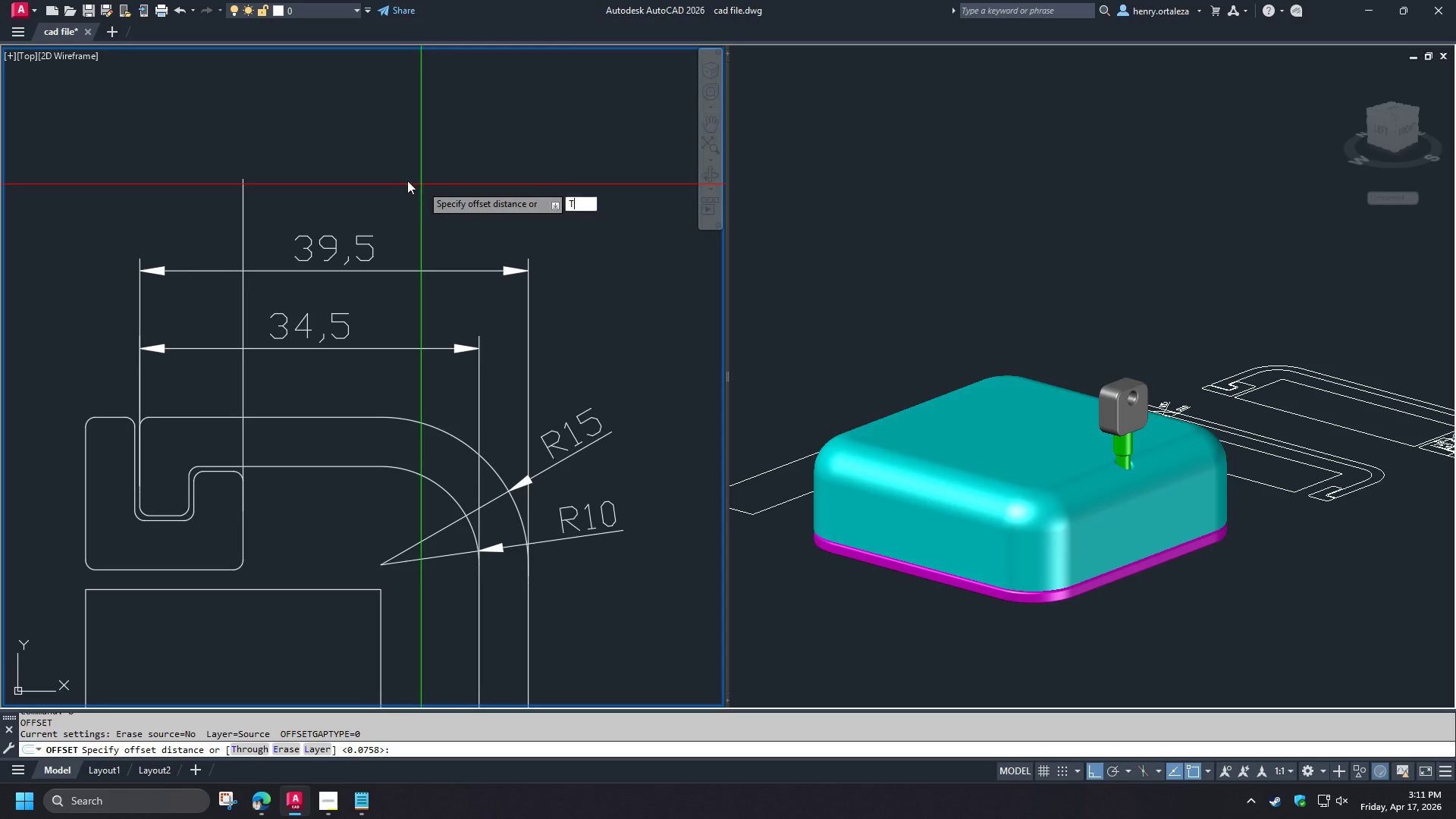 
key(Space)
 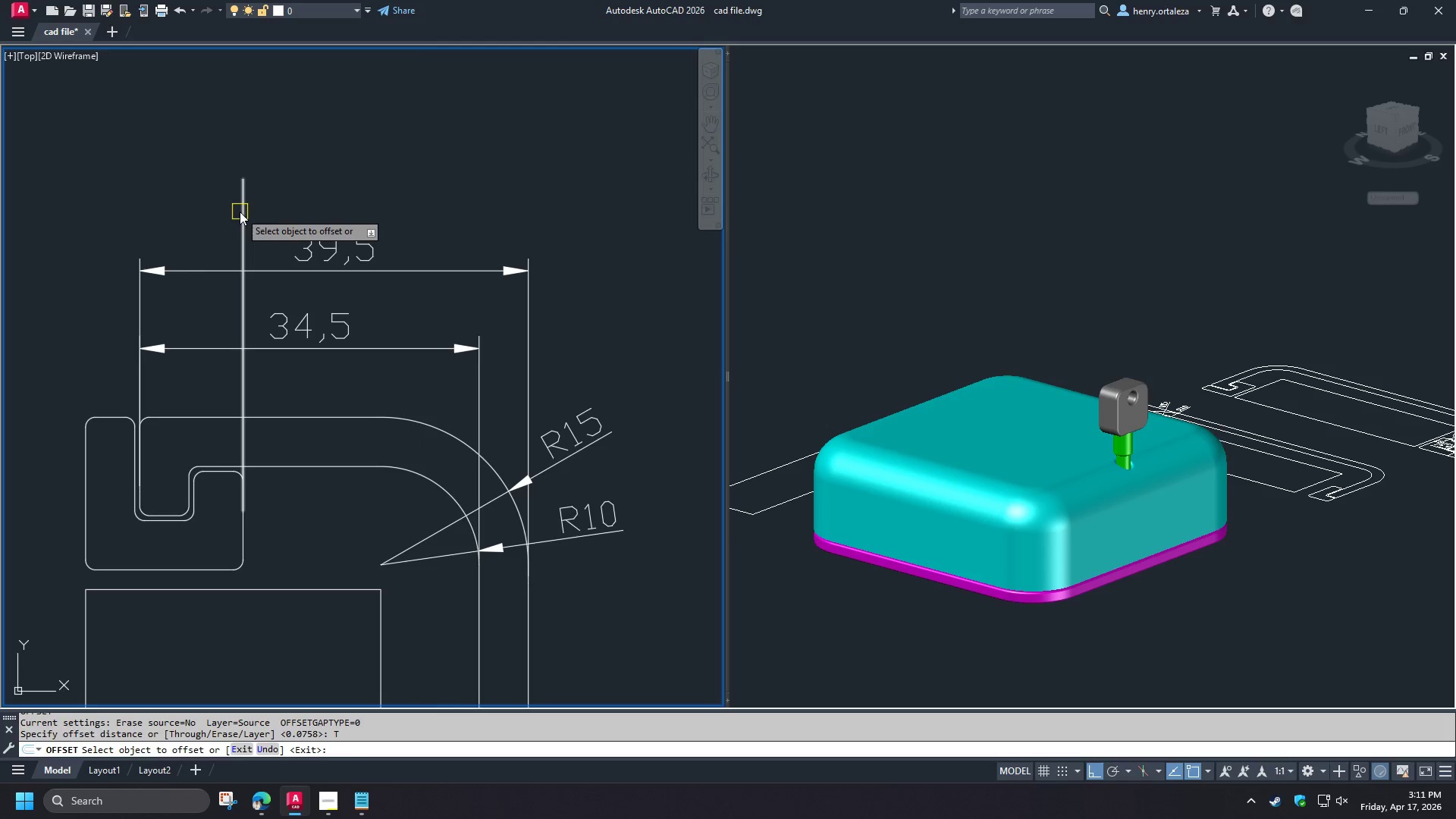 
left_click([240, 210])
 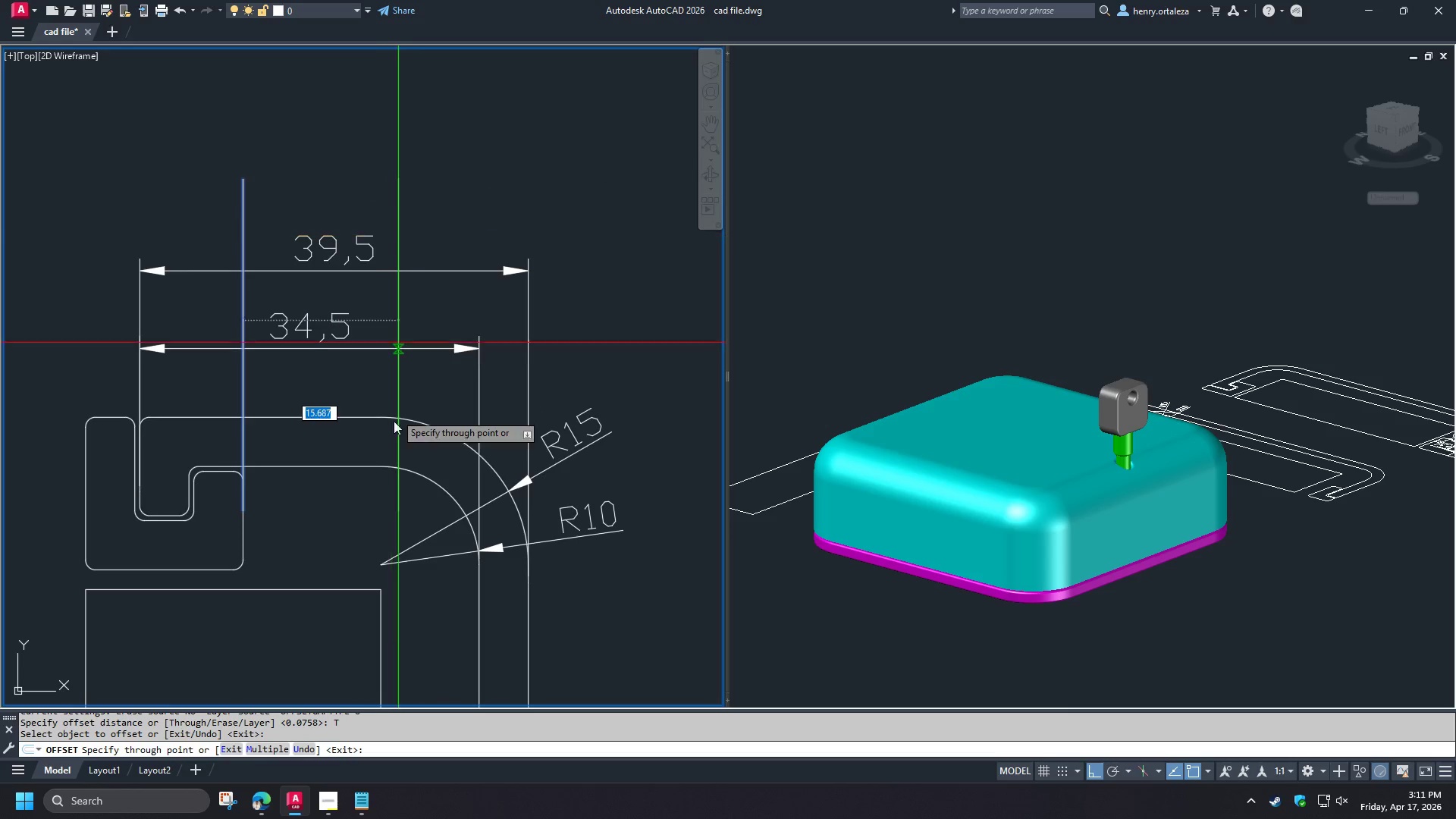 
type(END )
 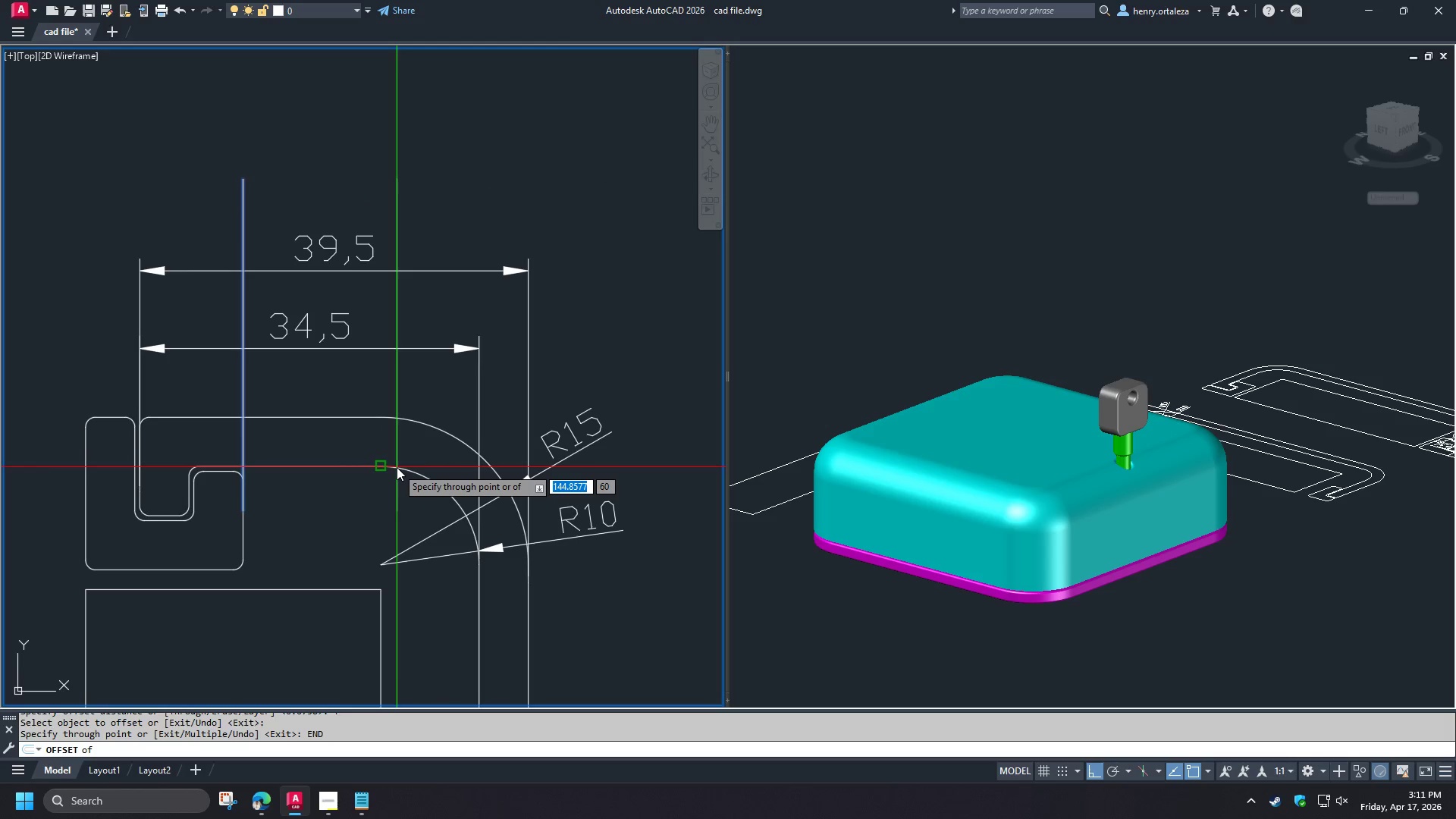 
left_click([397, 467])
 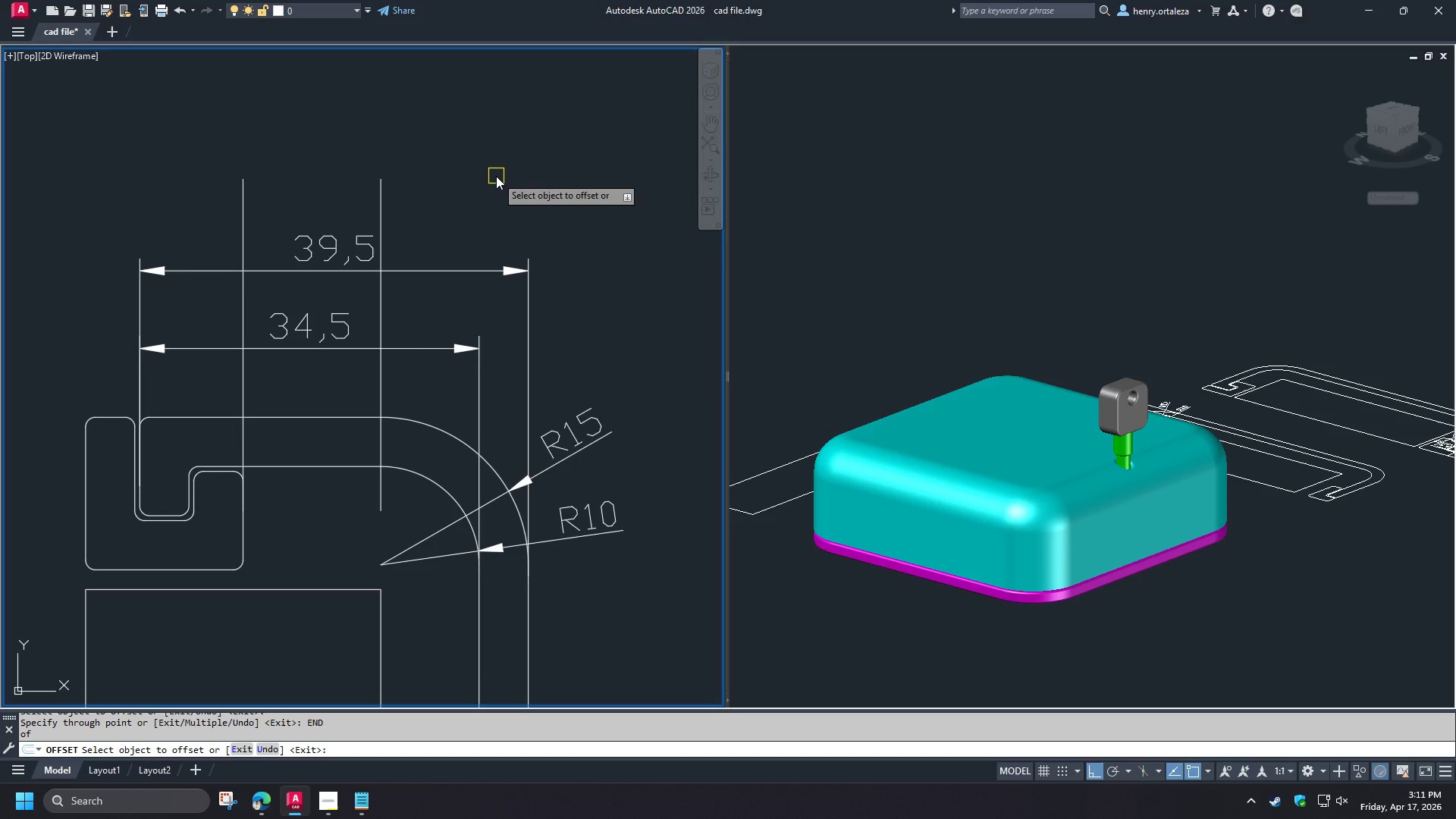 
wait(20.84)
 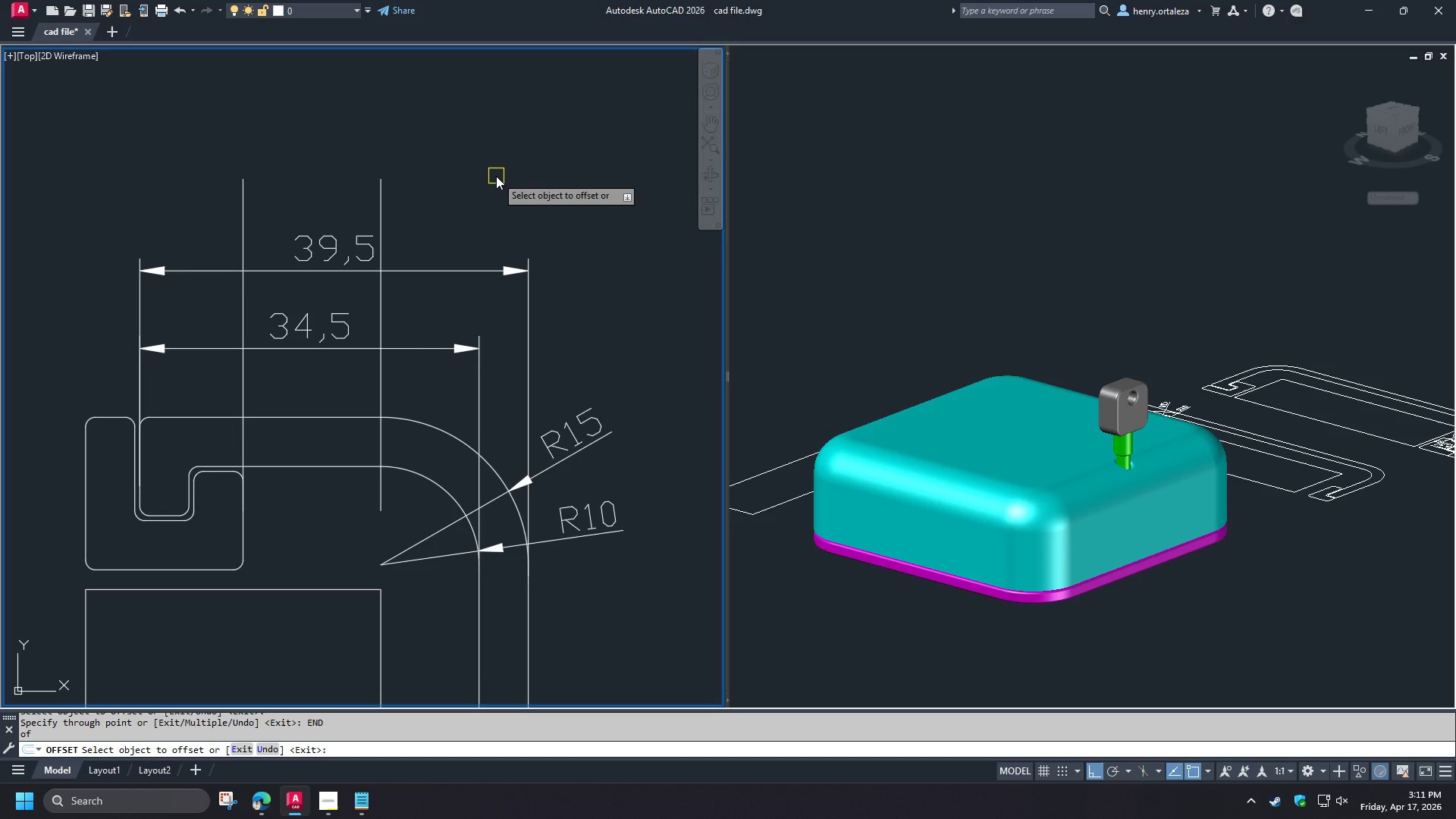 
key(Escape)
type(DI)
 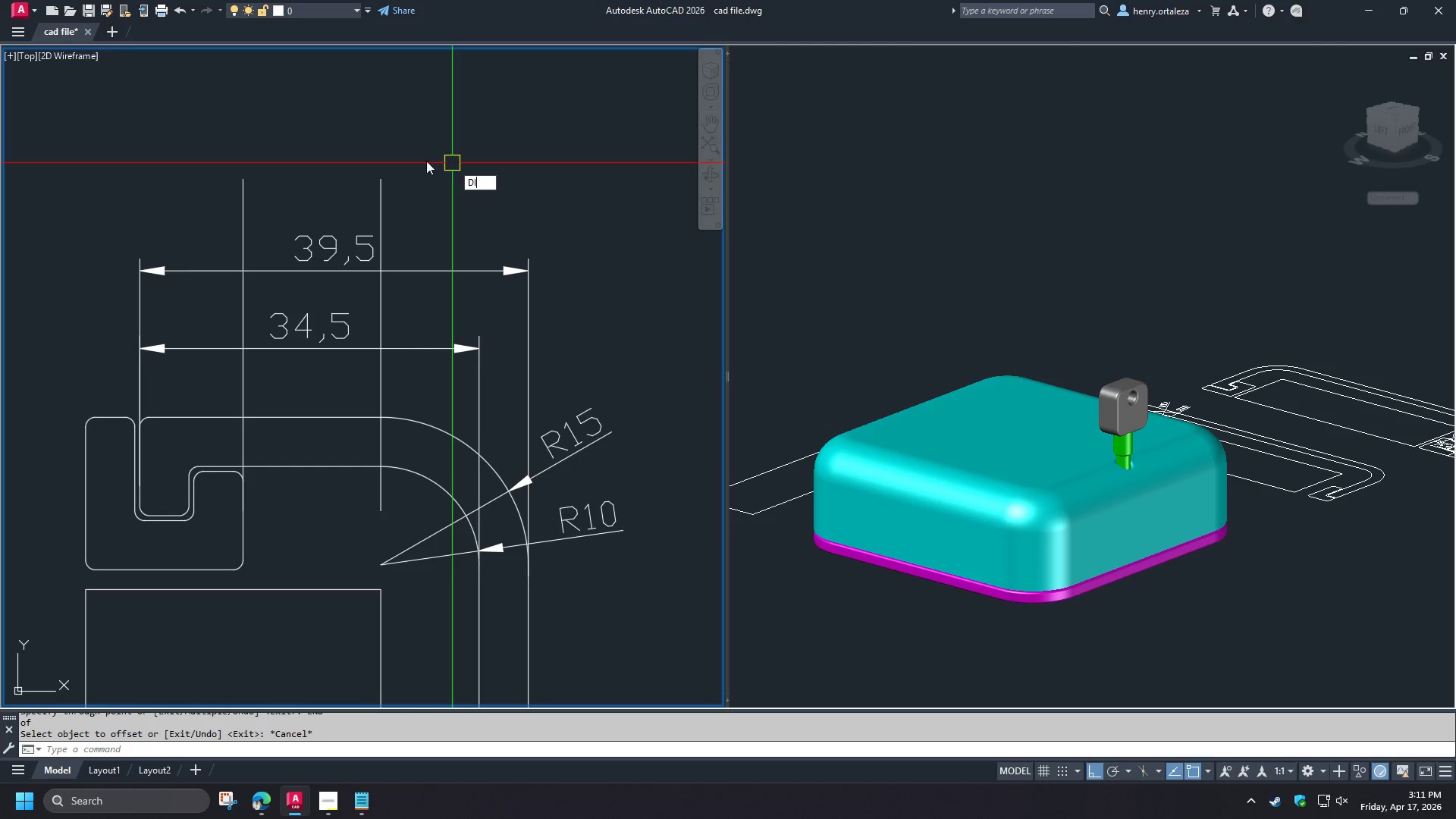 
key(Space)
 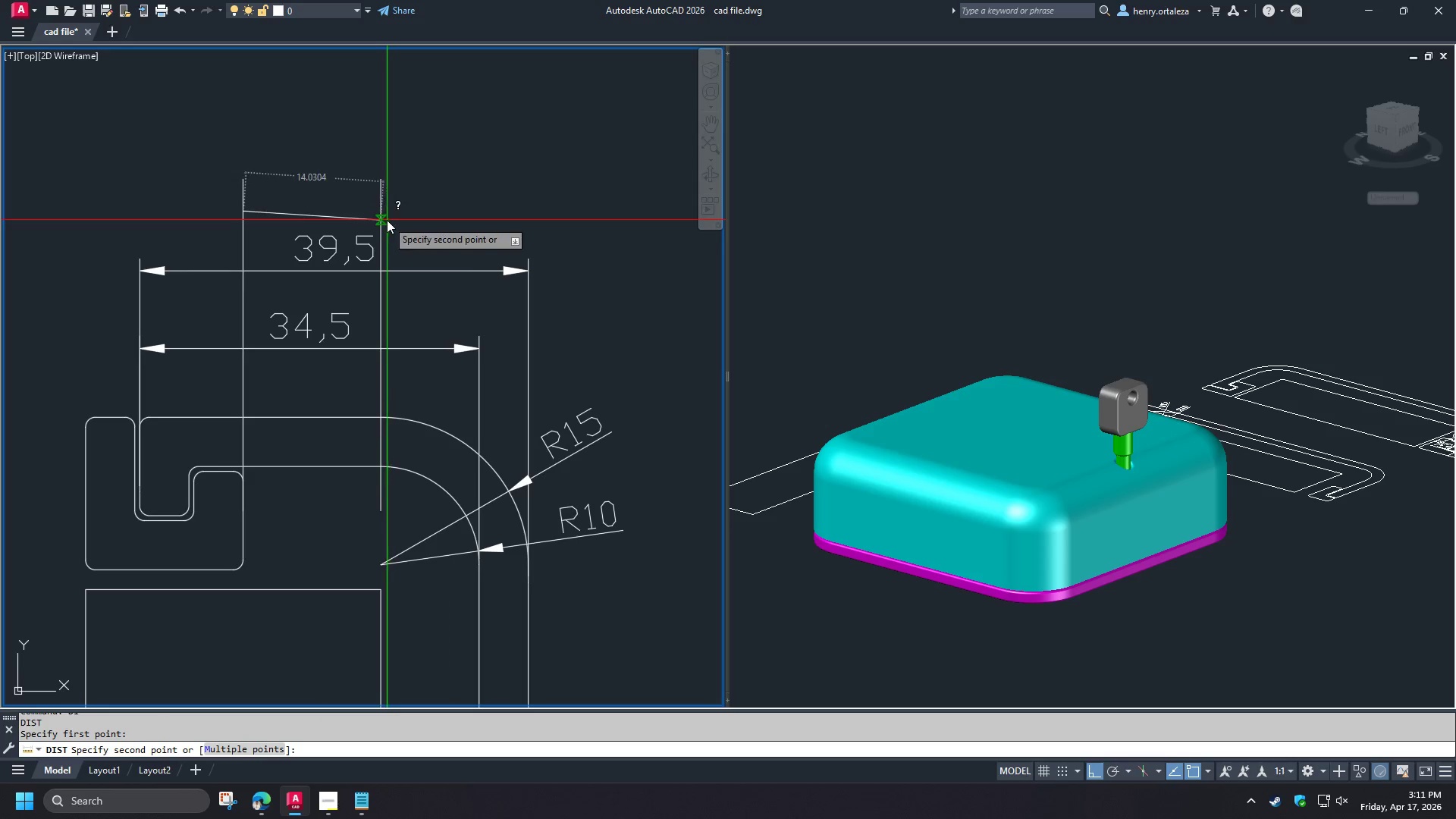 
key(Escape)
 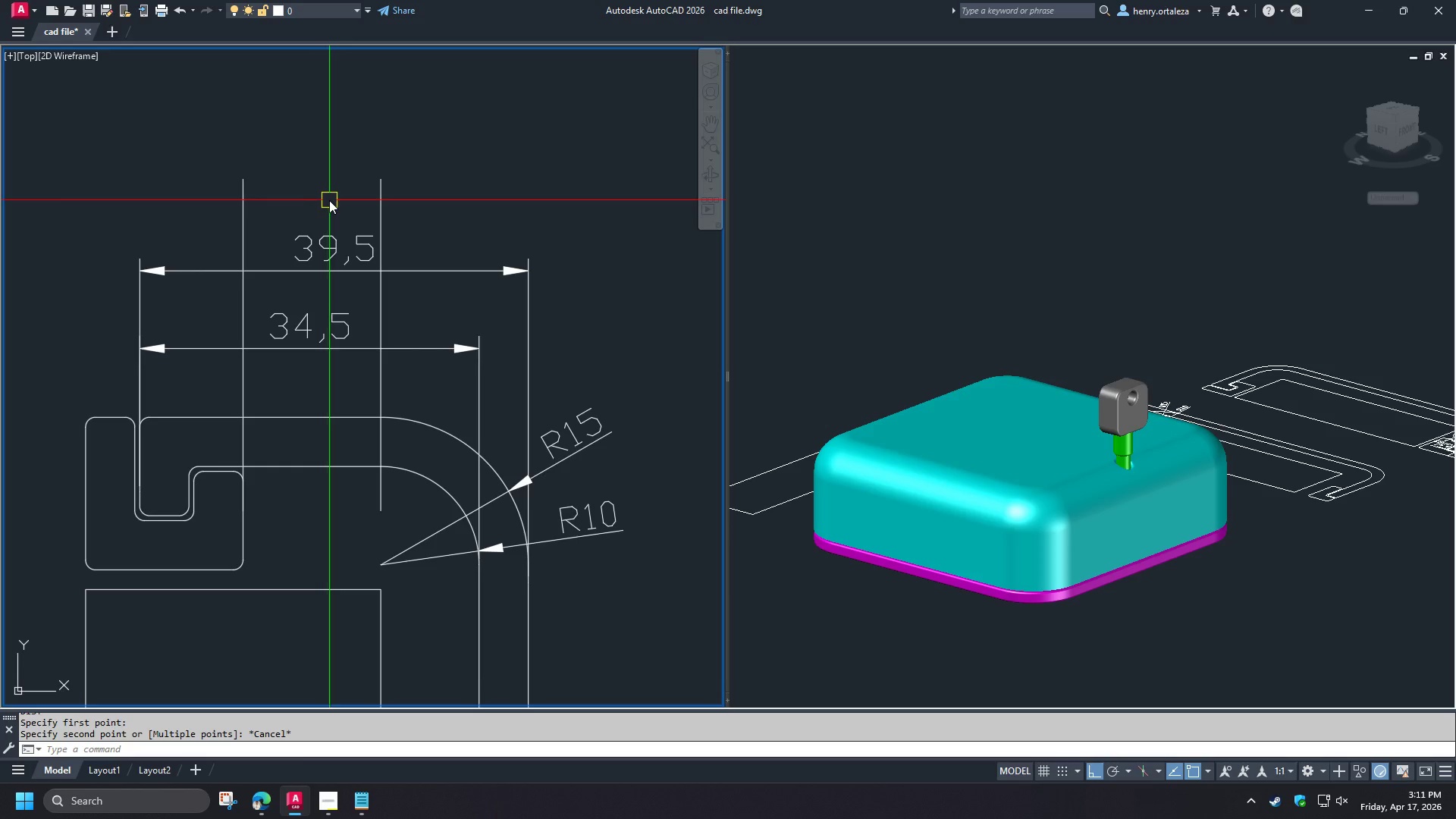 
key(L)
 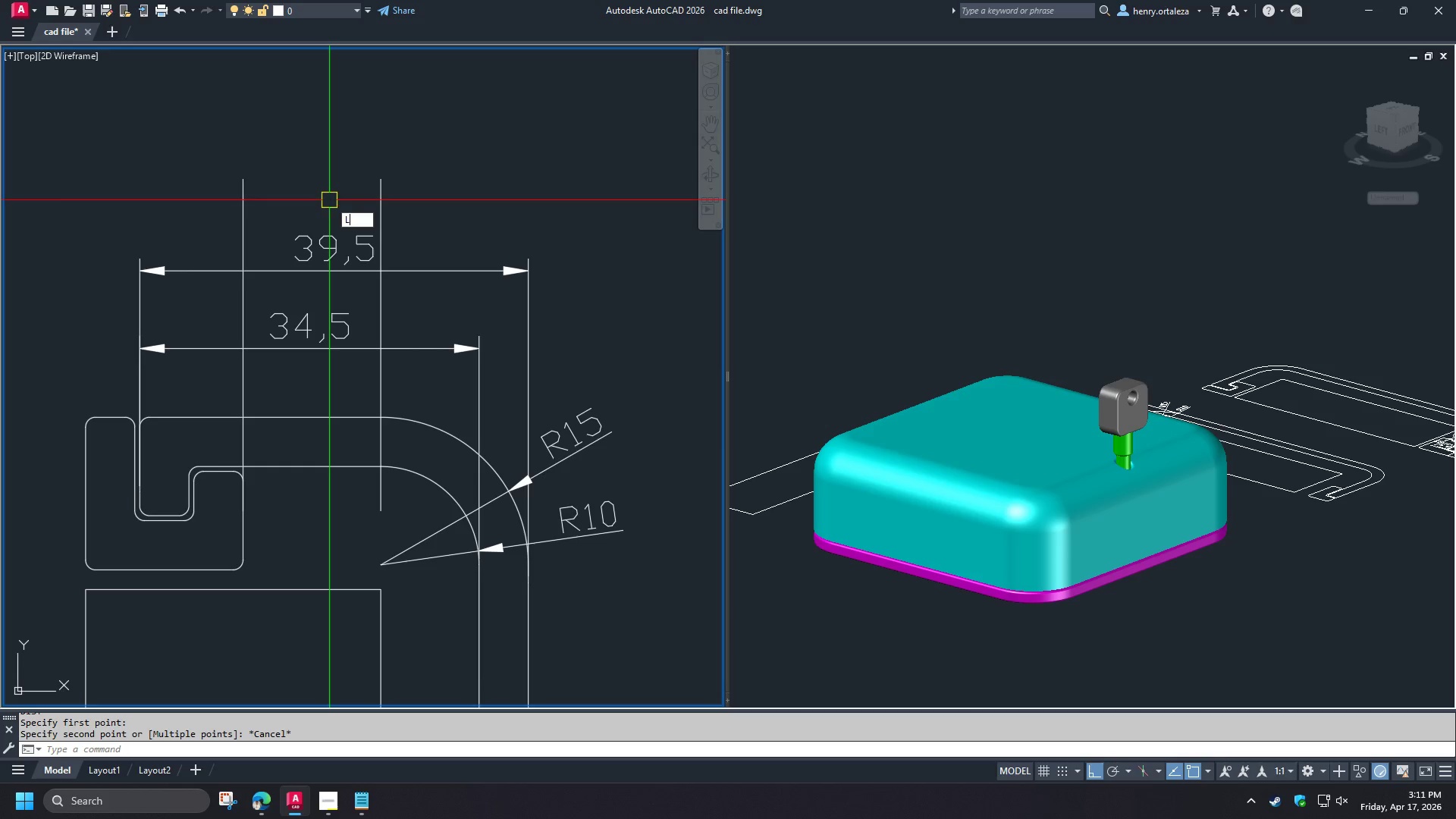 
key(Space)
 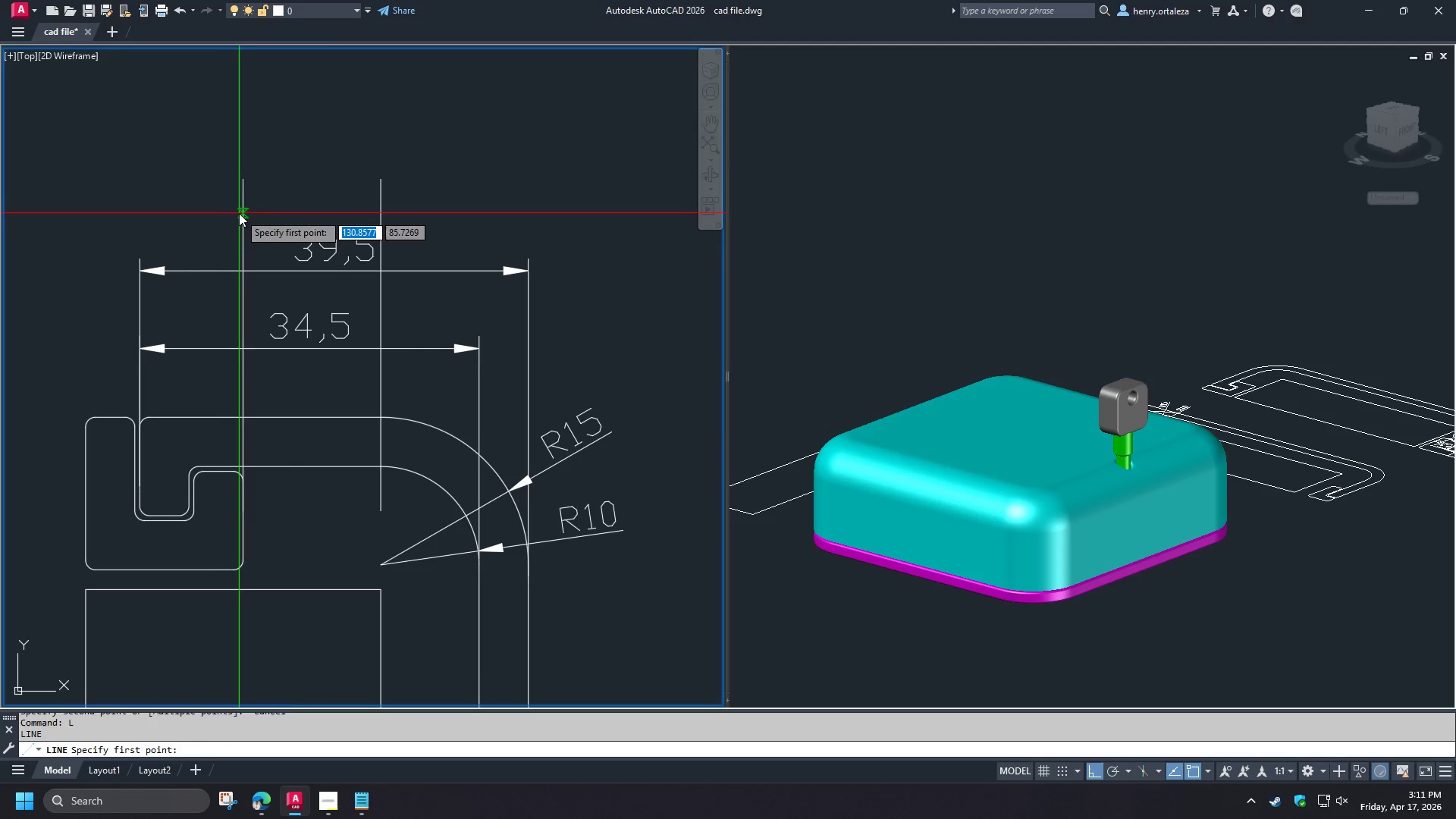 
left_click([443, 223])
 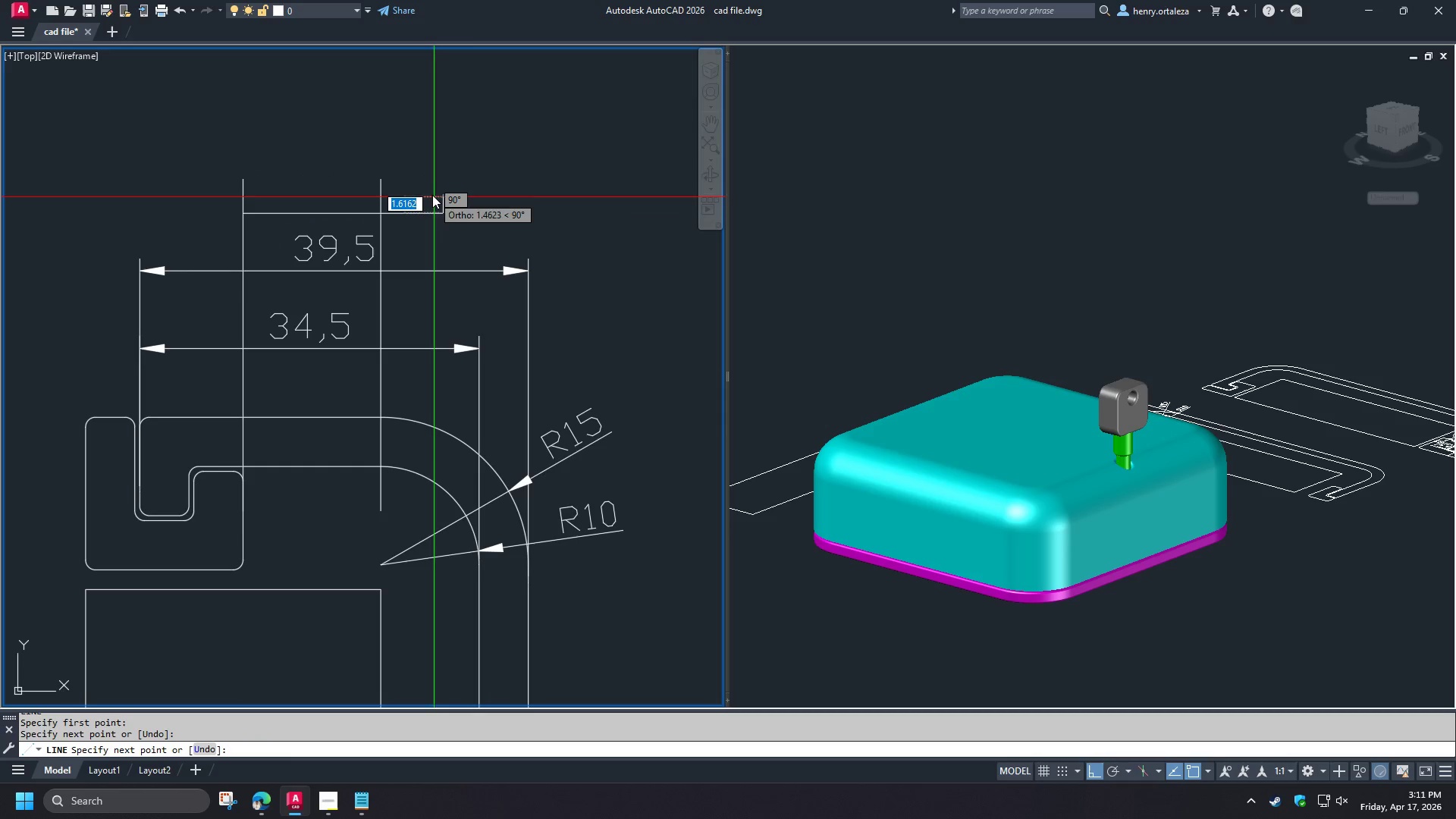 
key(Space)
 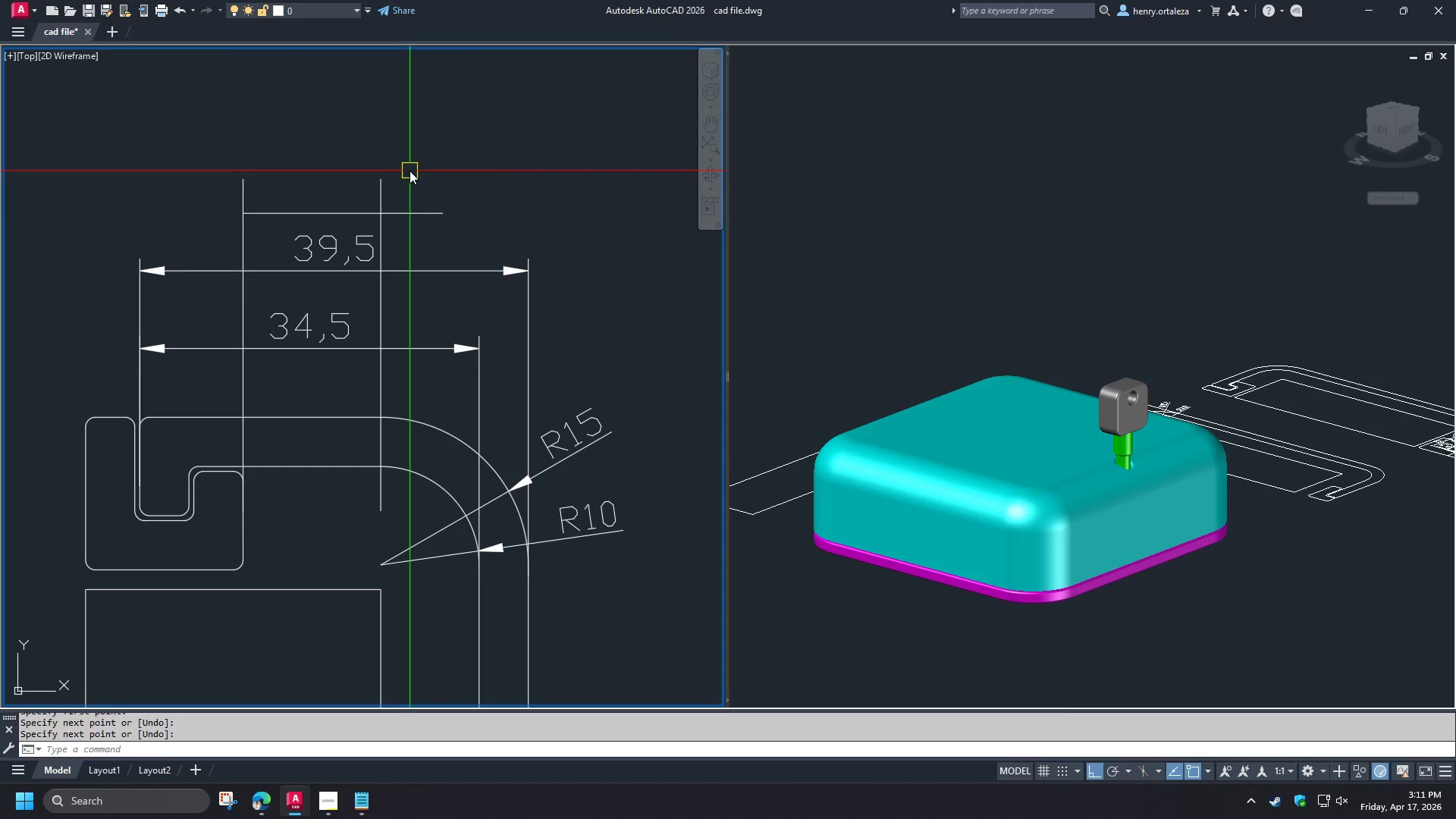 
key(O)
 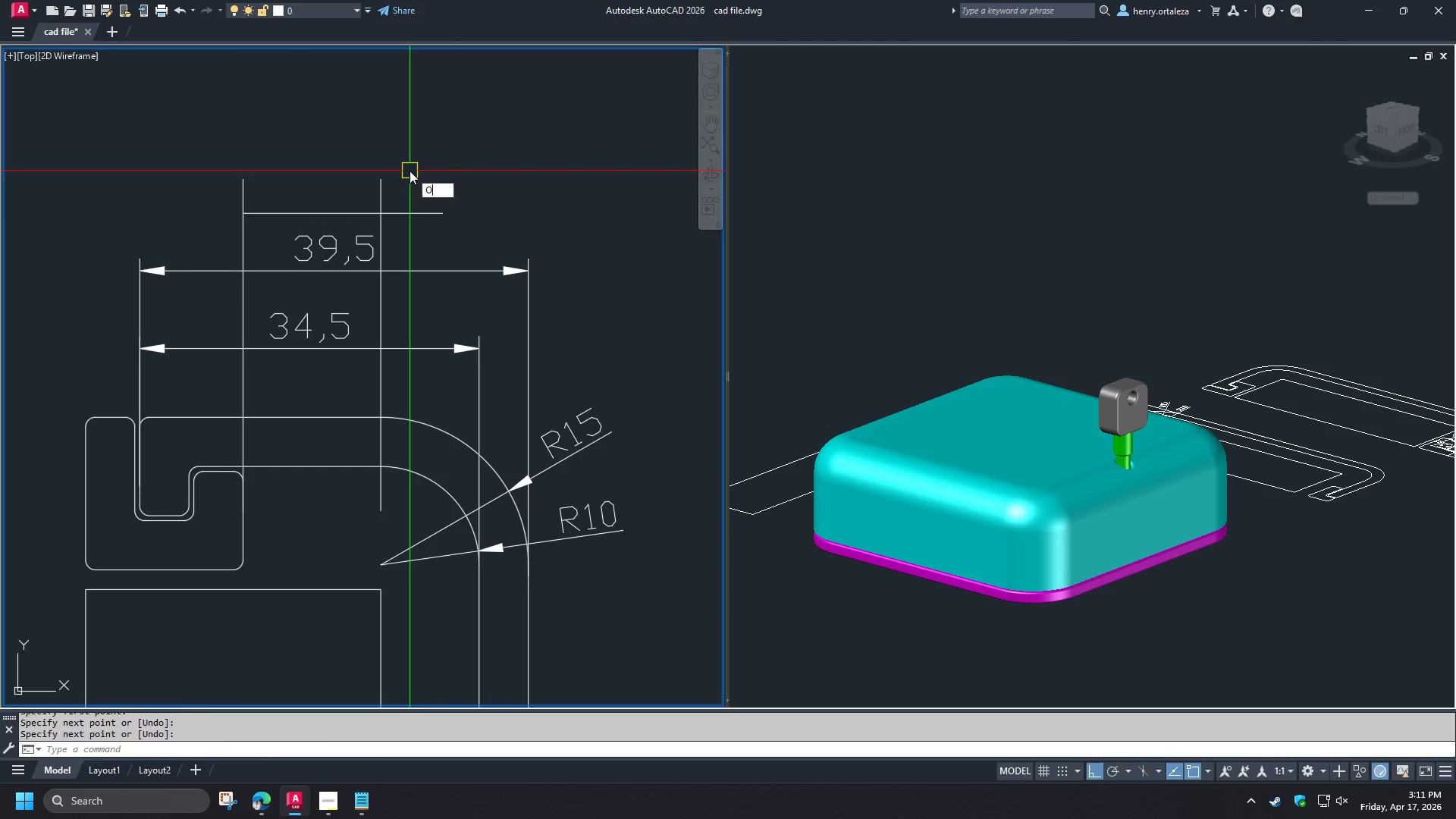 
key(Space)
 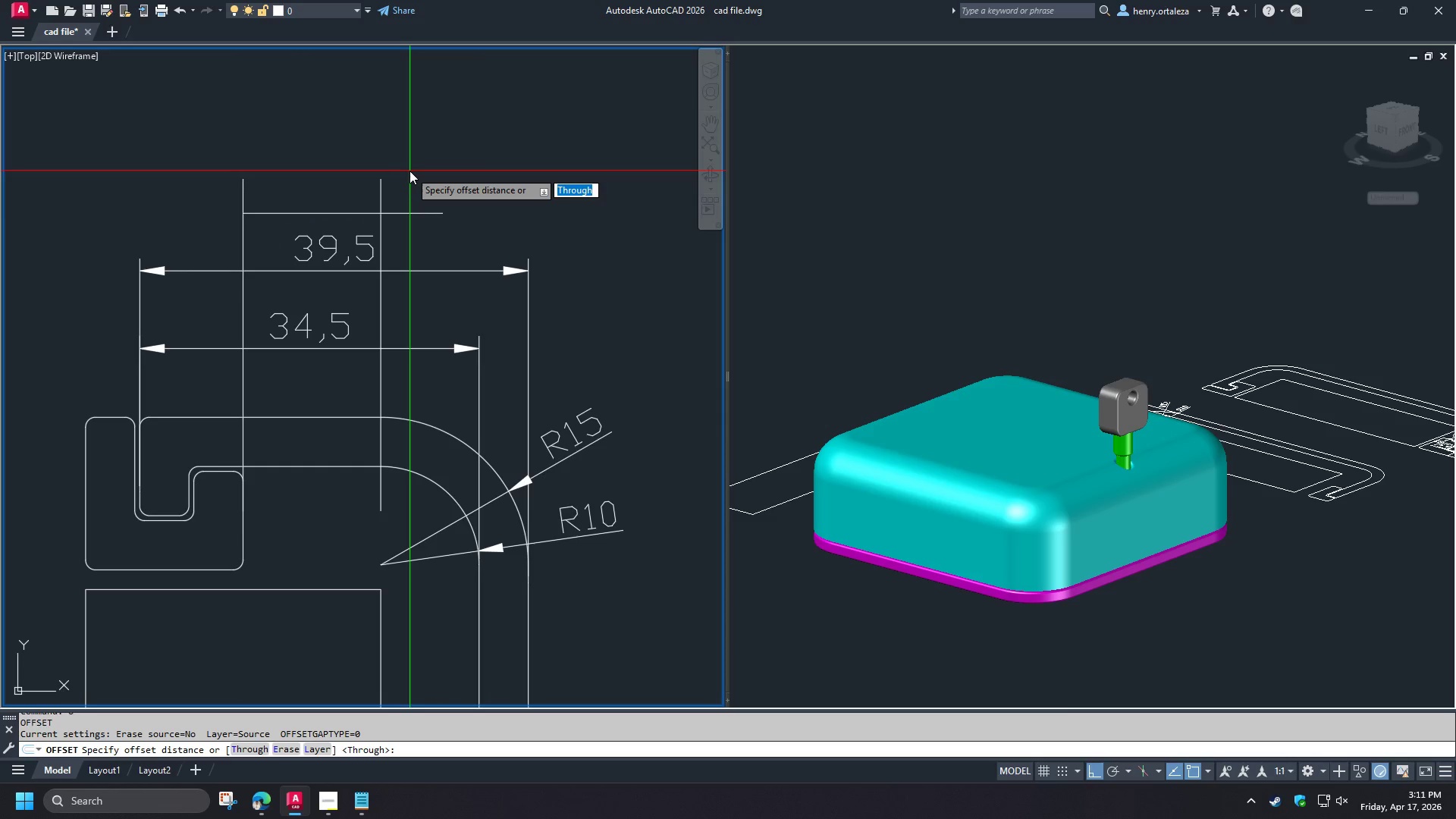 
key(2)
 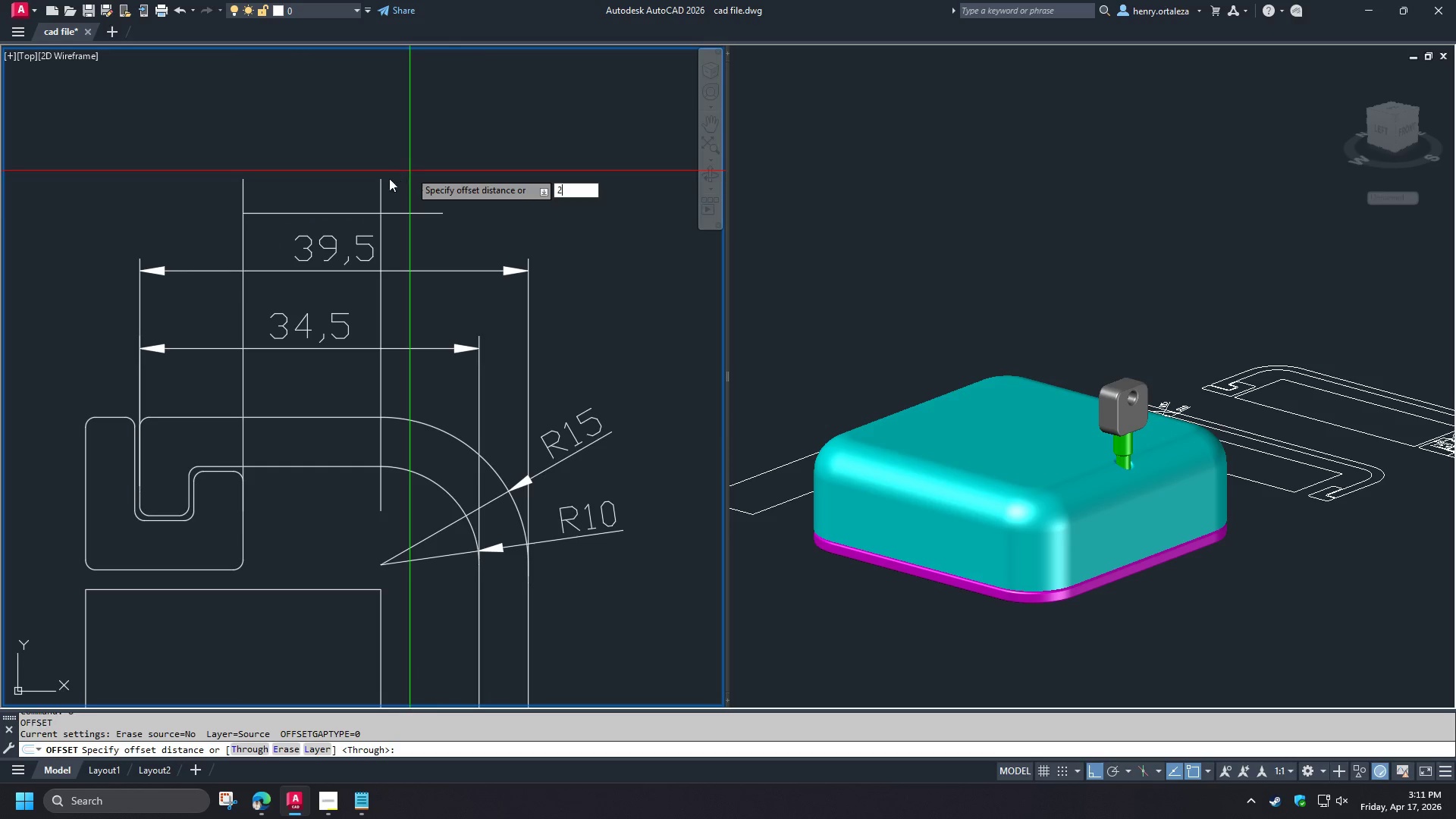 
key(Space)
 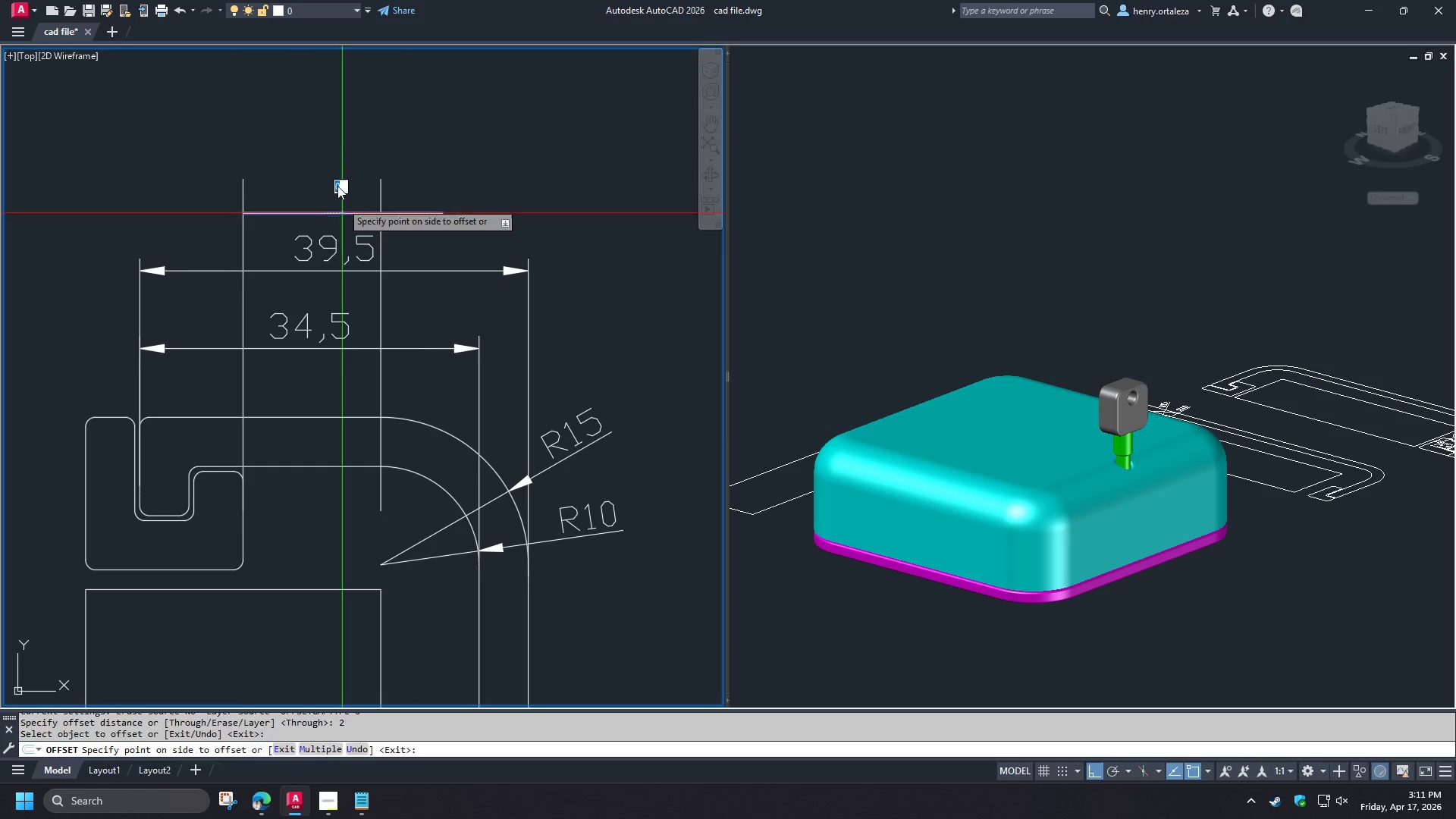 
double_click([329, 147])
 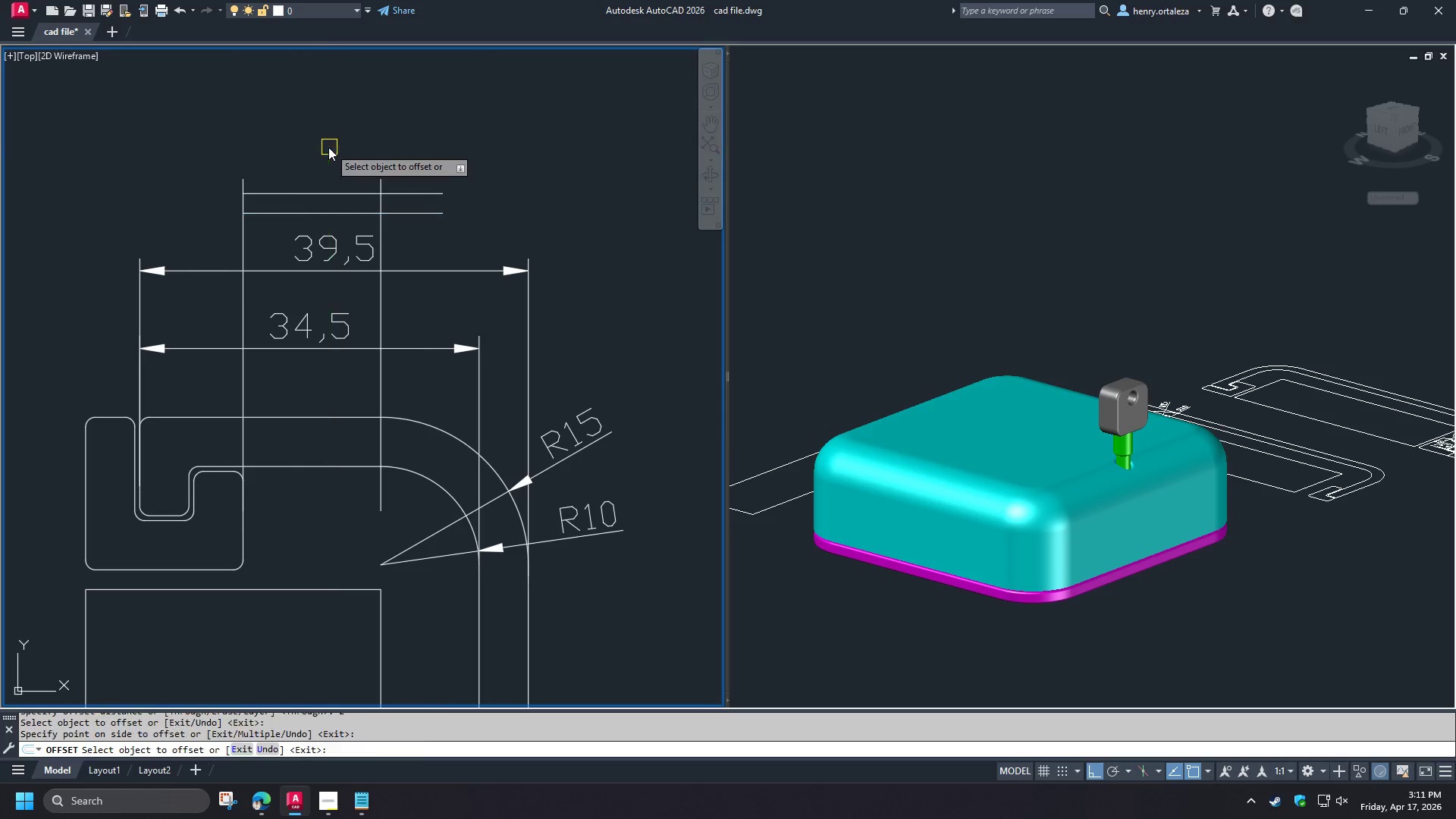 
key(Space)
 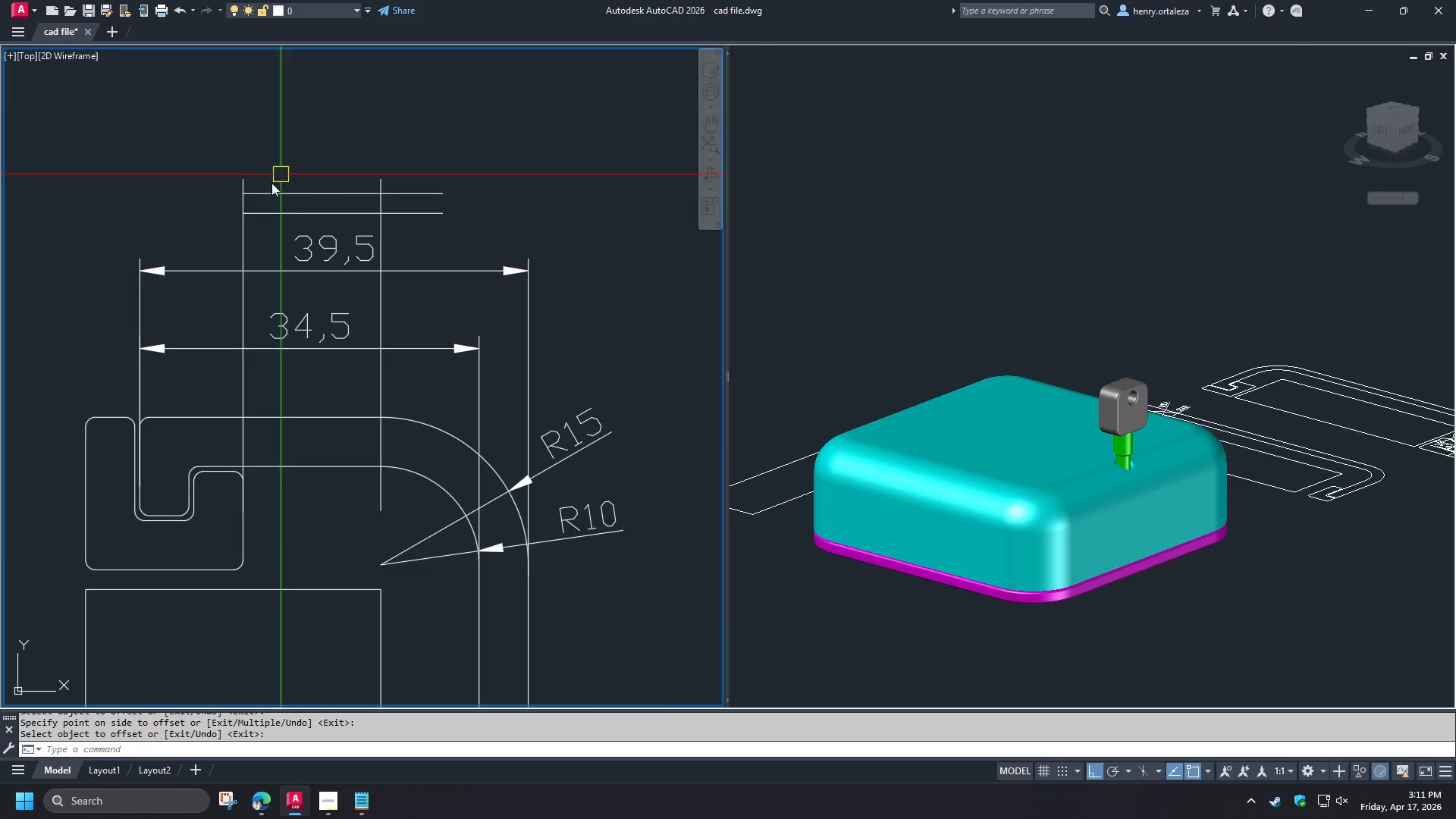 
key(C)
 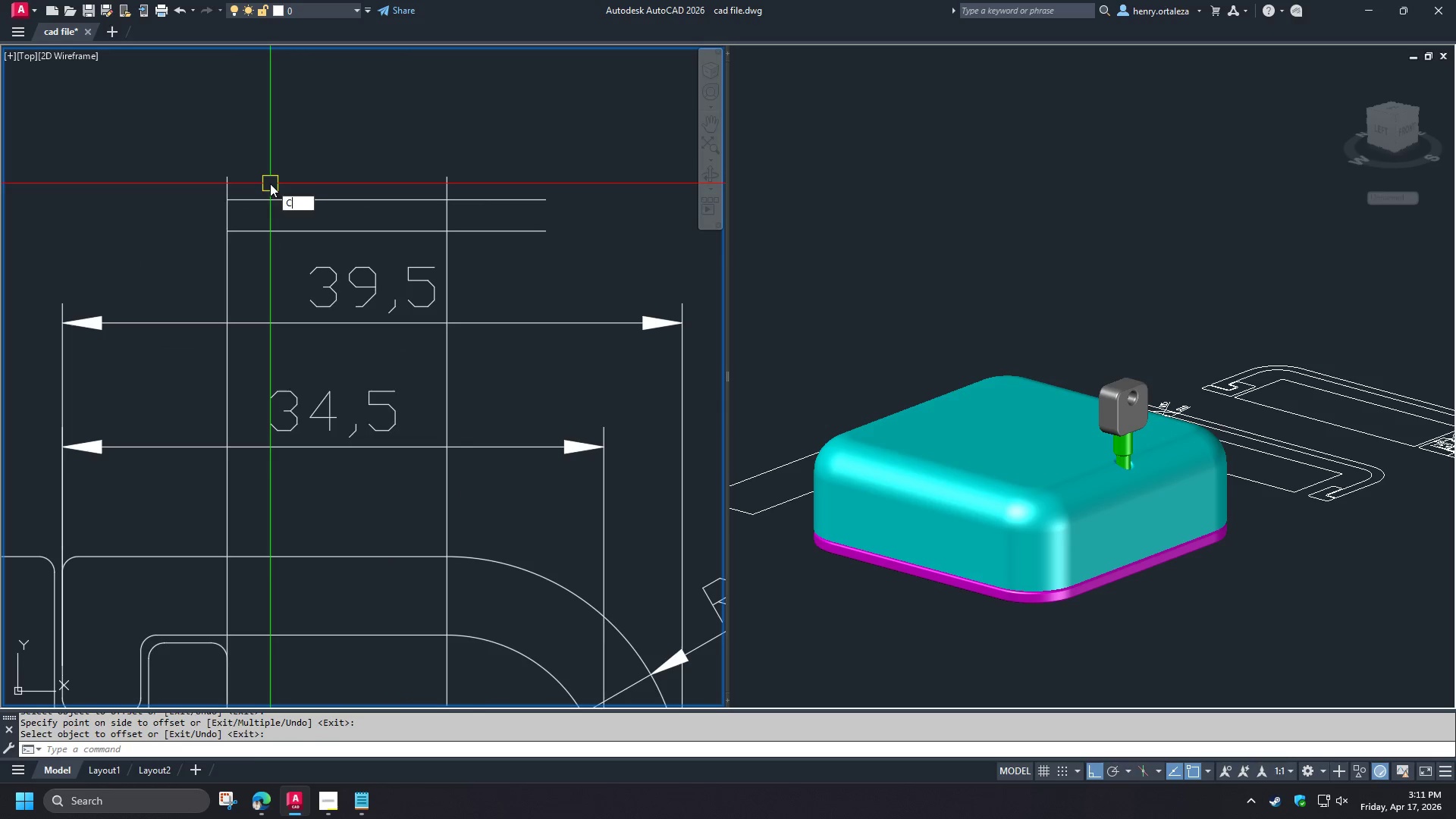 
key(Space)
 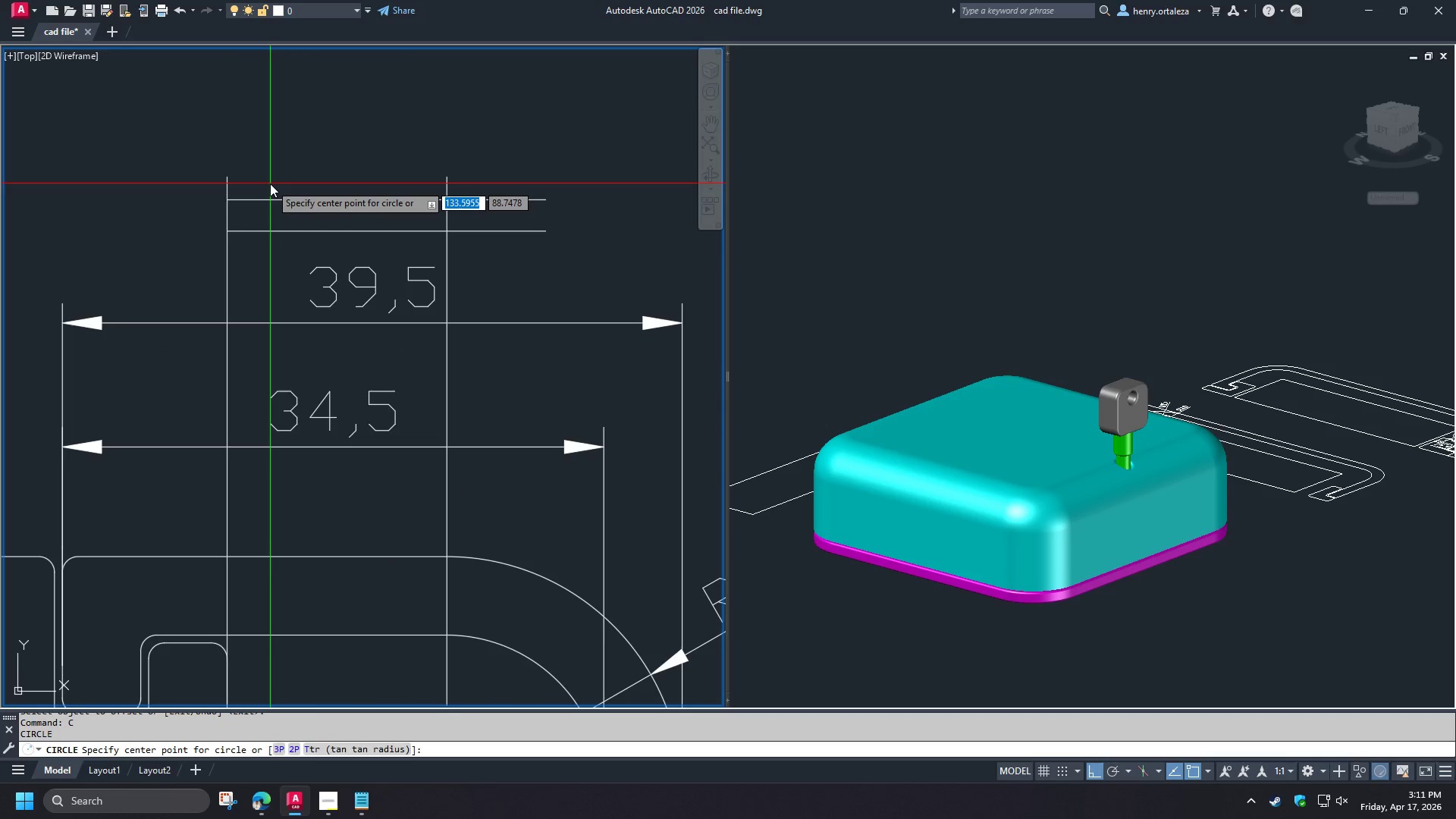 
scroll: coordinate [270, 184], scroll_direction: up, amount: 1.0
 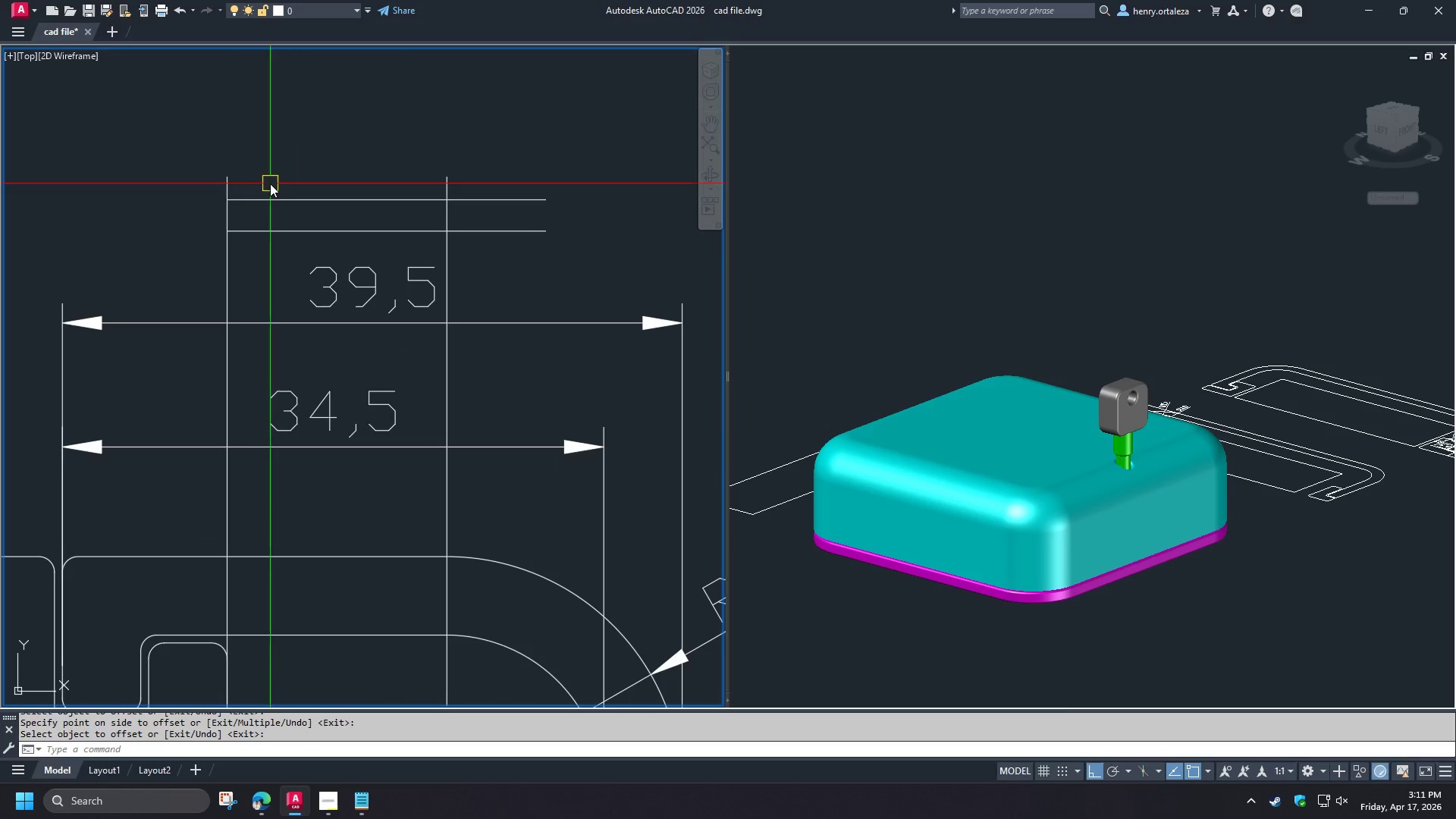 
type(T )
key(Escape)
type(AT)
key(Escape)
type(C )
 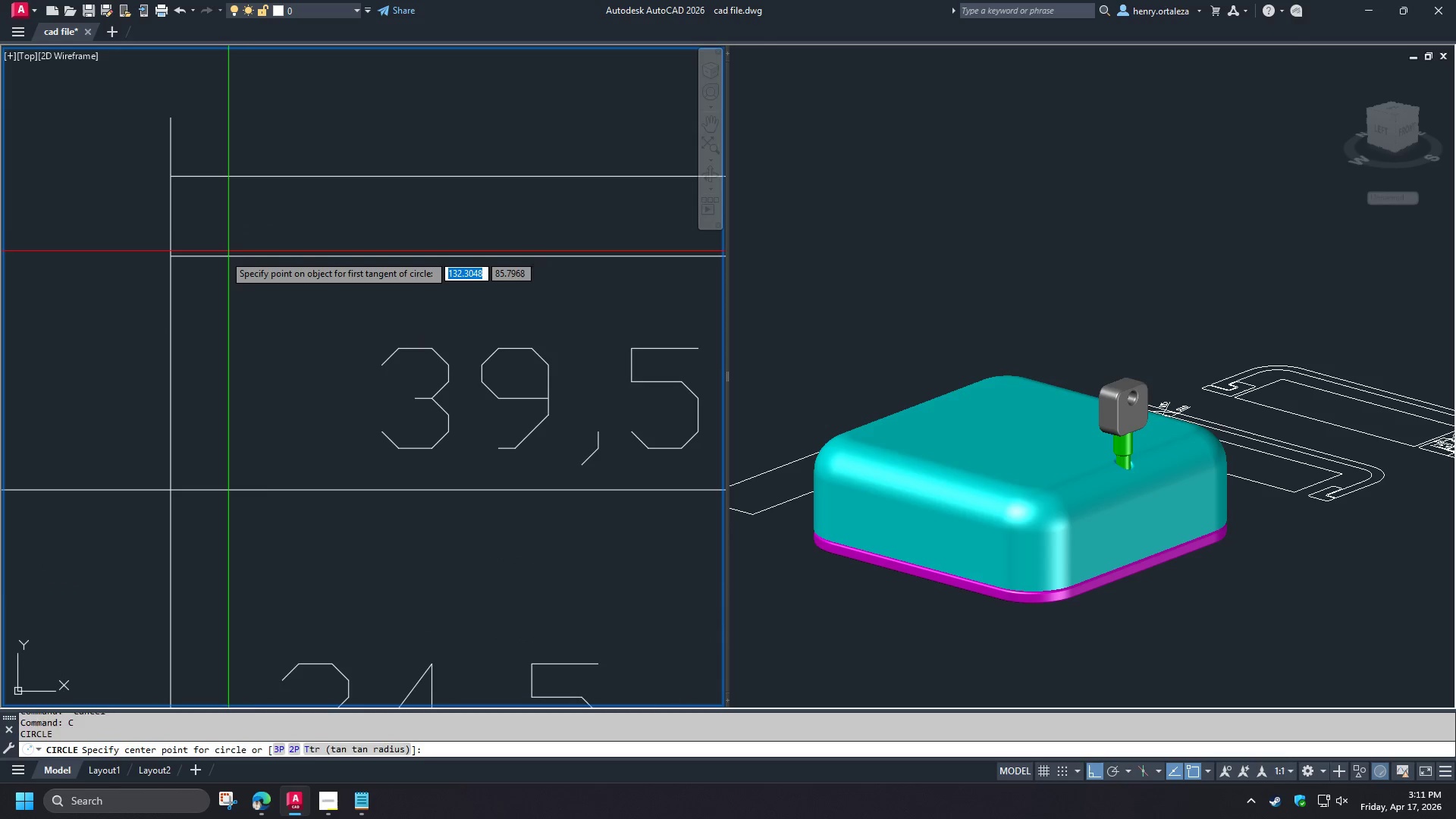 
scroll: coordinate [262, 215], scroll_direction: up, amount: 2.0
 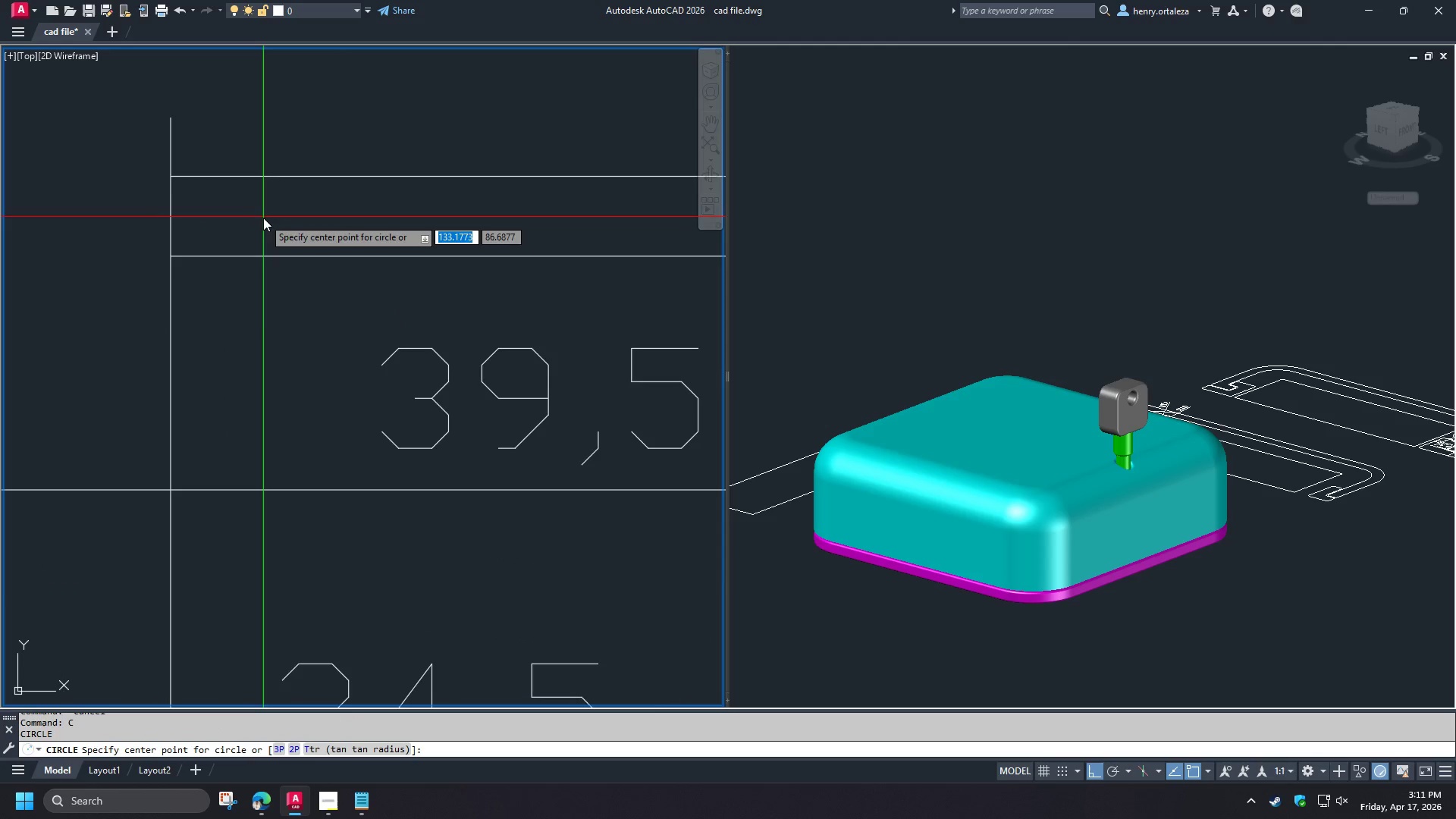 
key(T)
 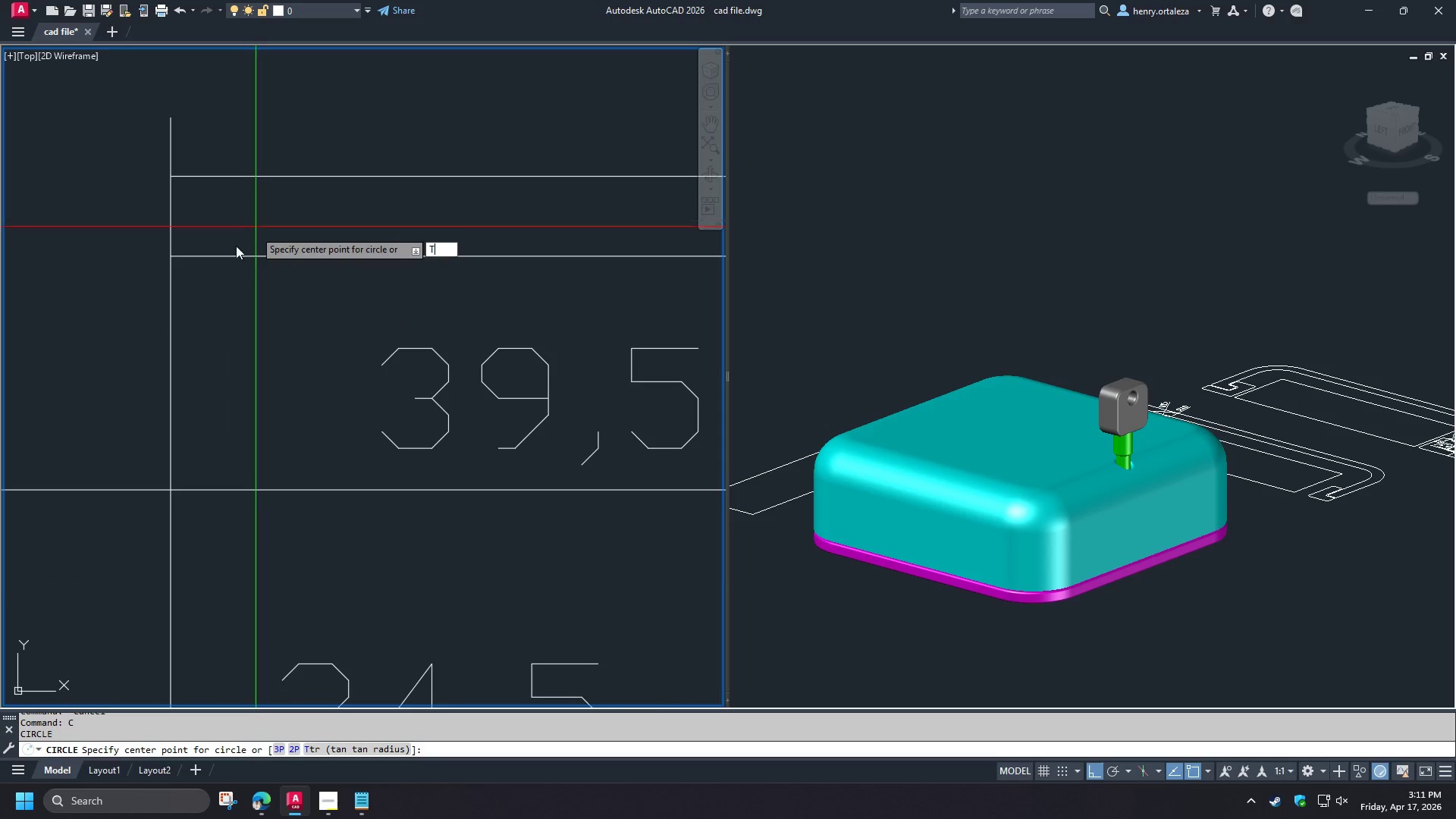 
key(Space)
 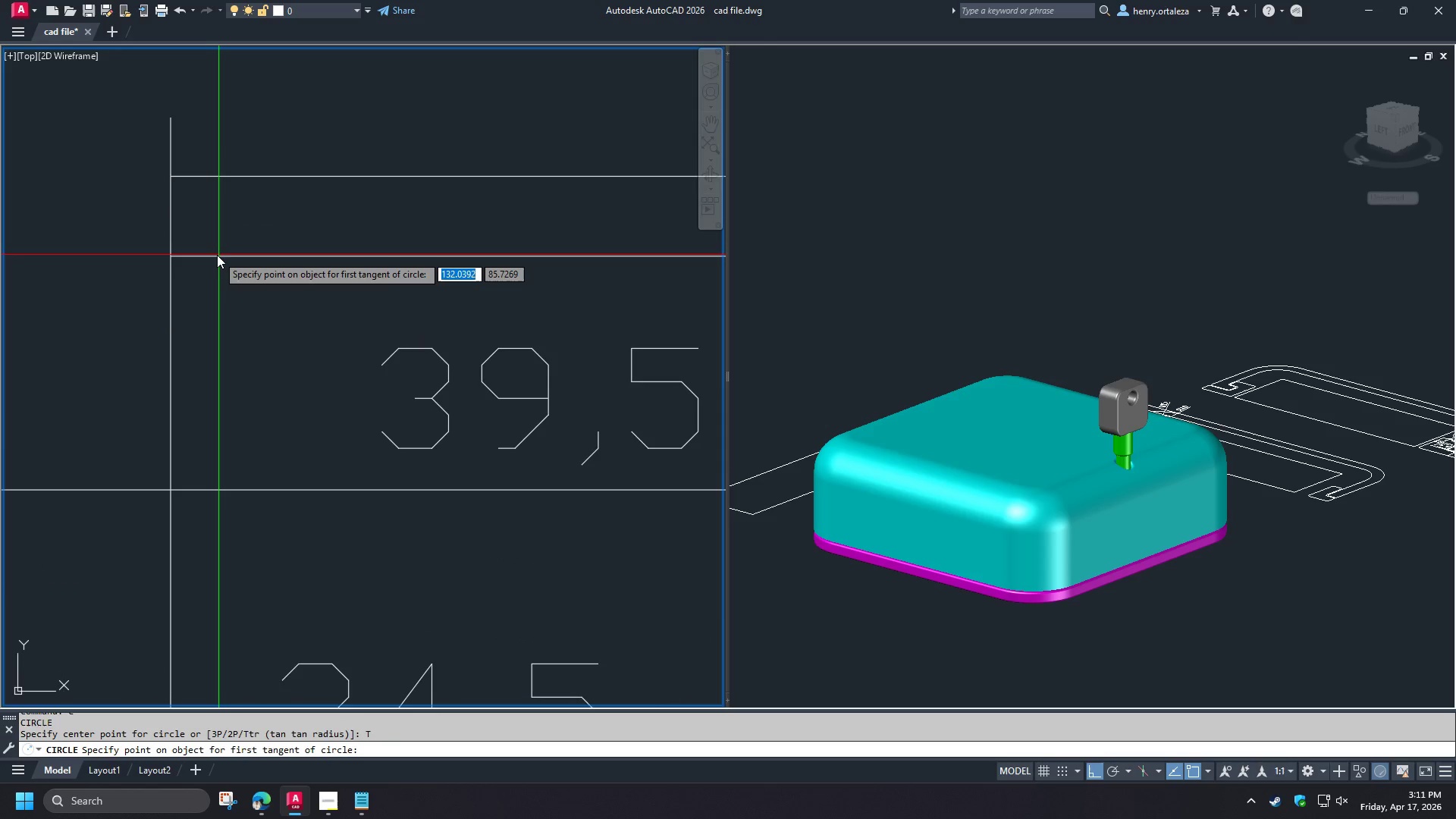 
left_click([216, 255])
 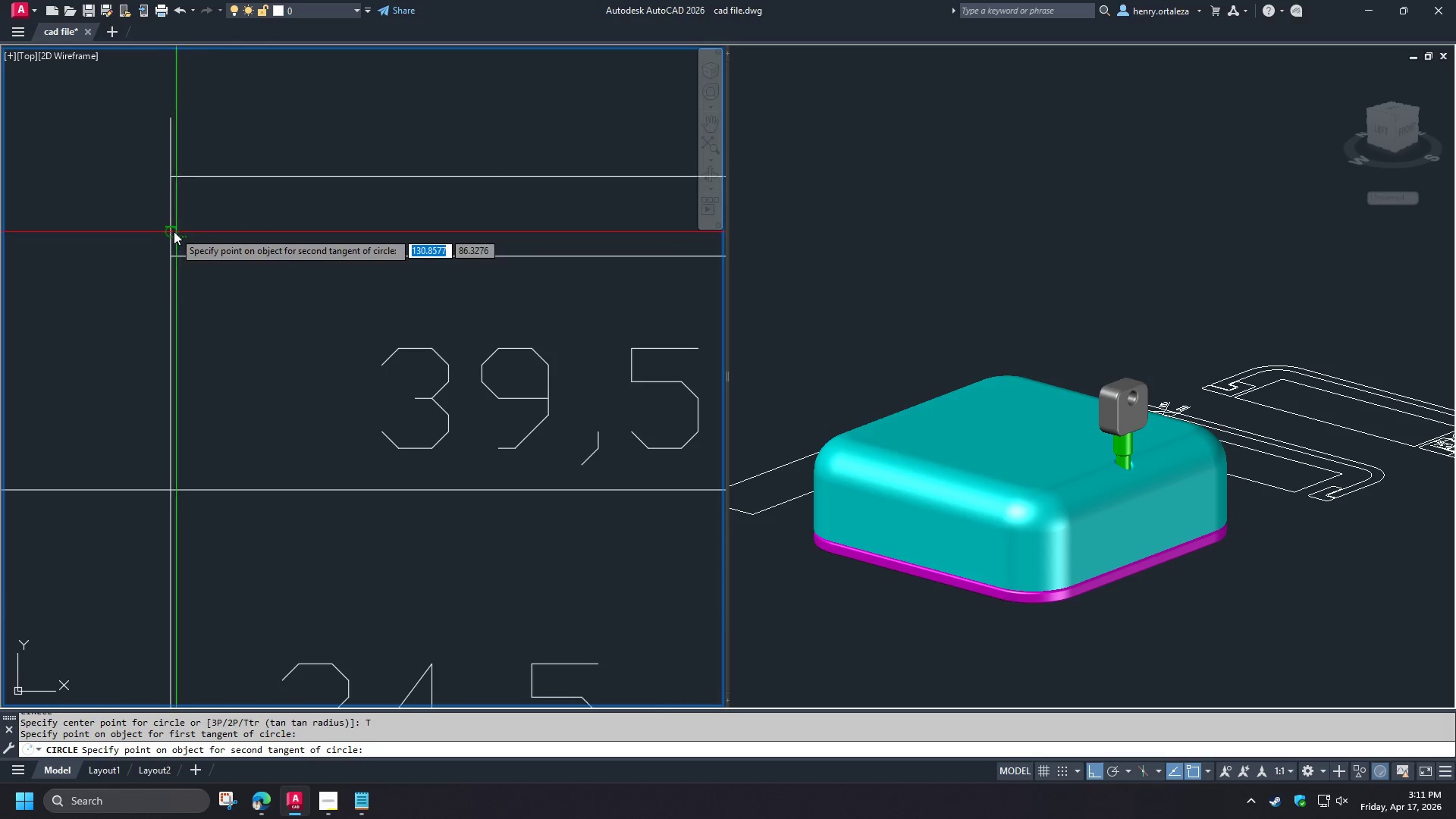 
left_click([174, 231])
 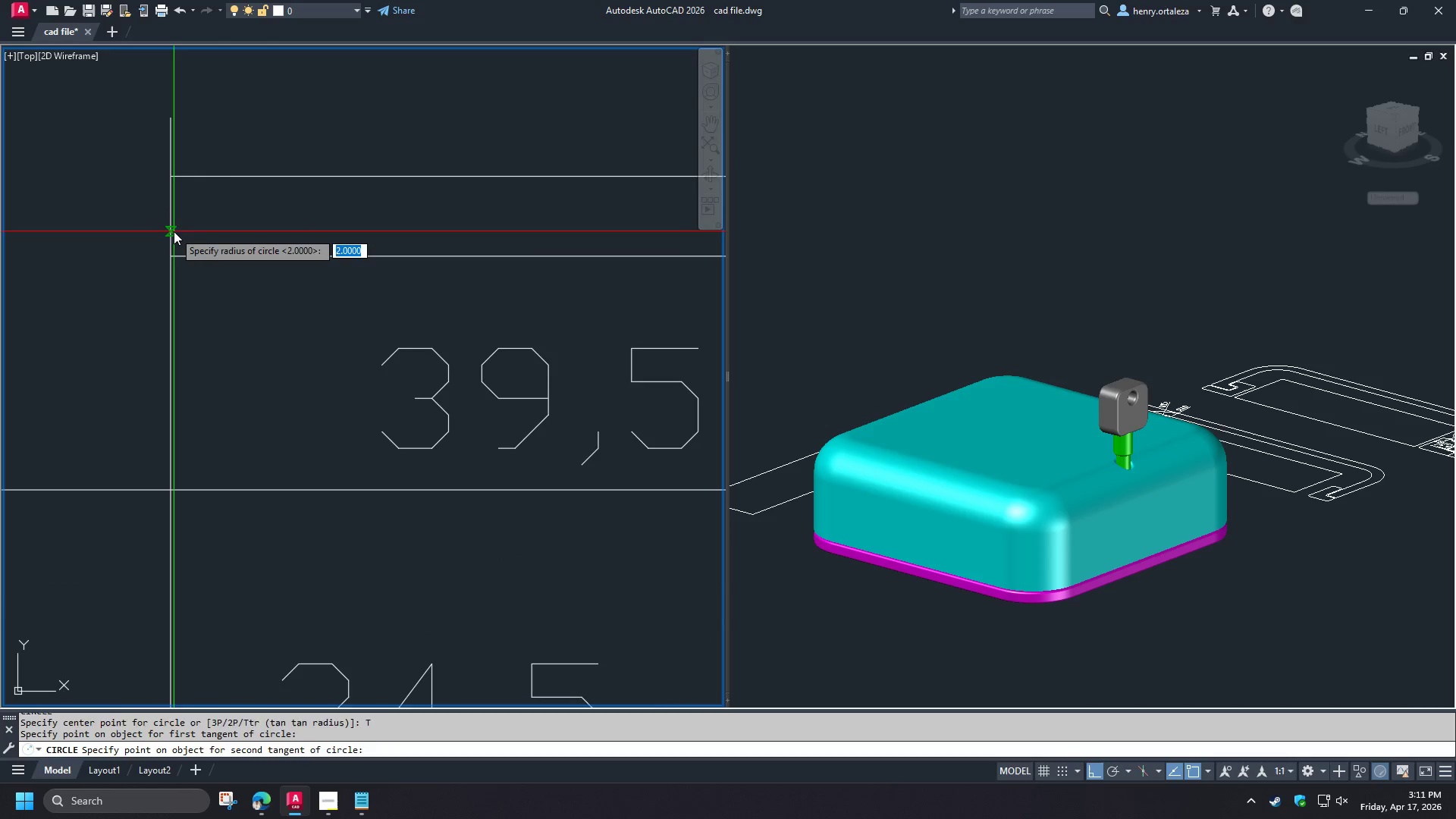 
key(1)
 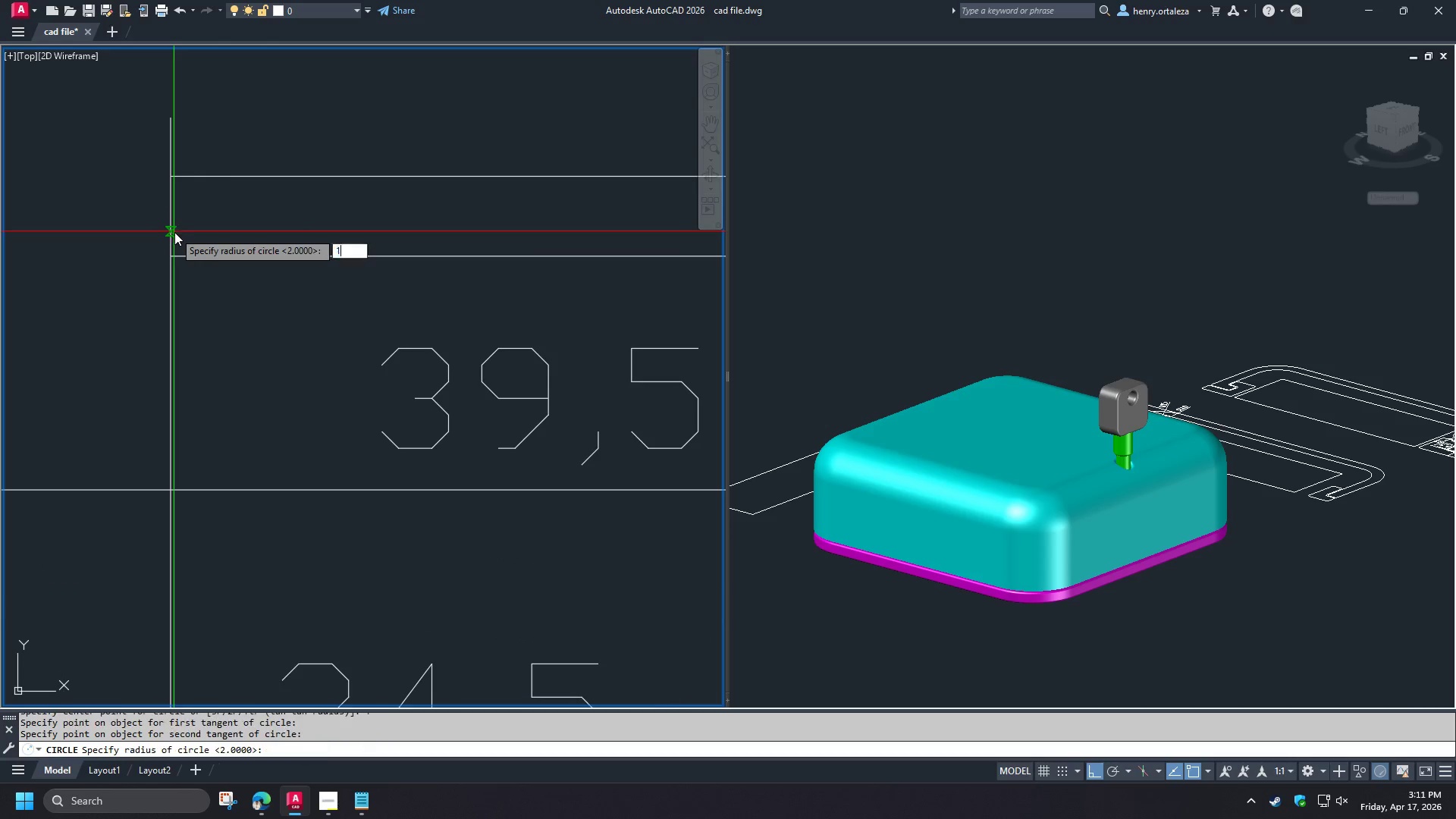 
key(Space)
 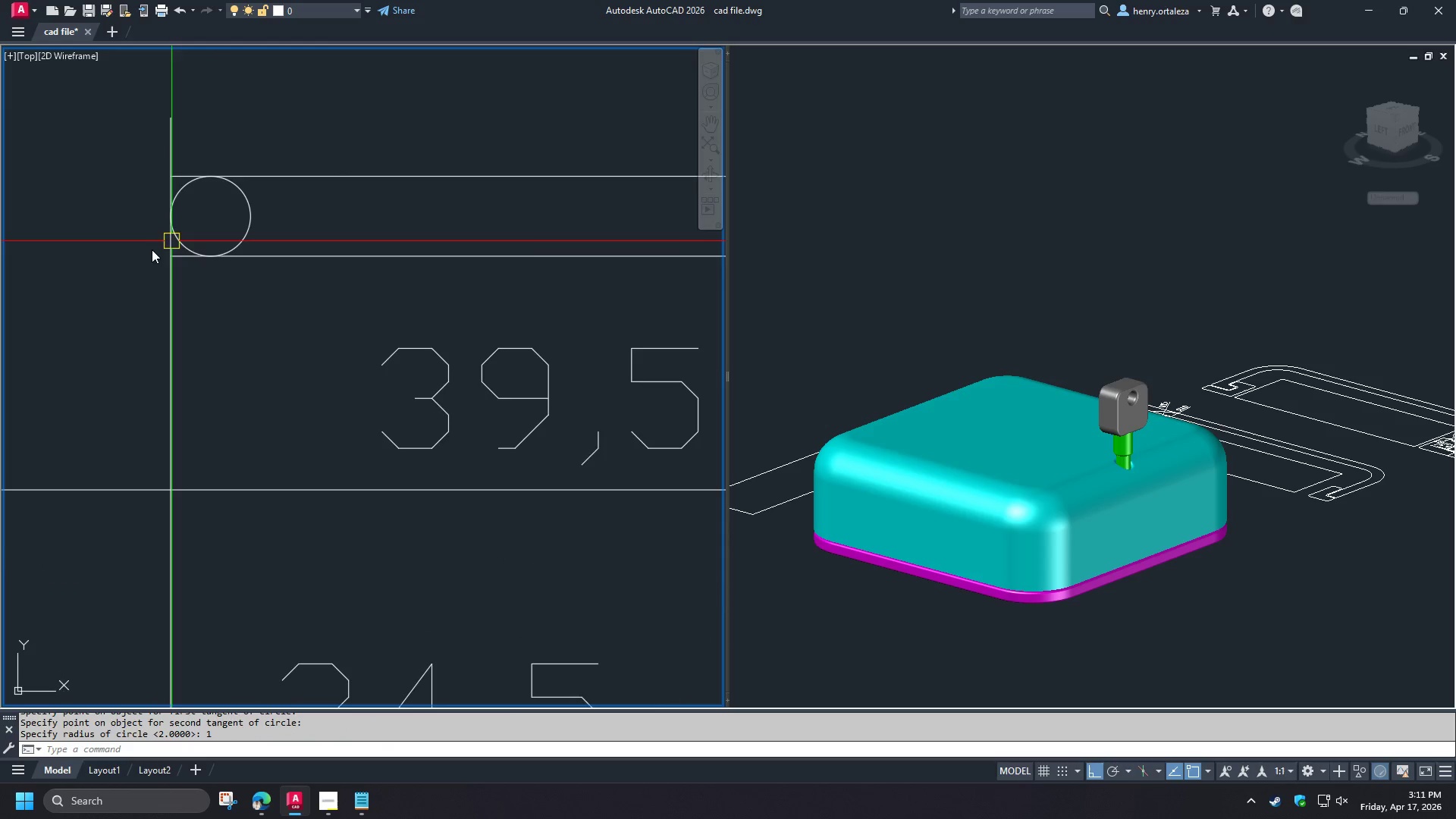 
scroll: coordinate [142, 252], scroll_direction: down, amount: 2.0
 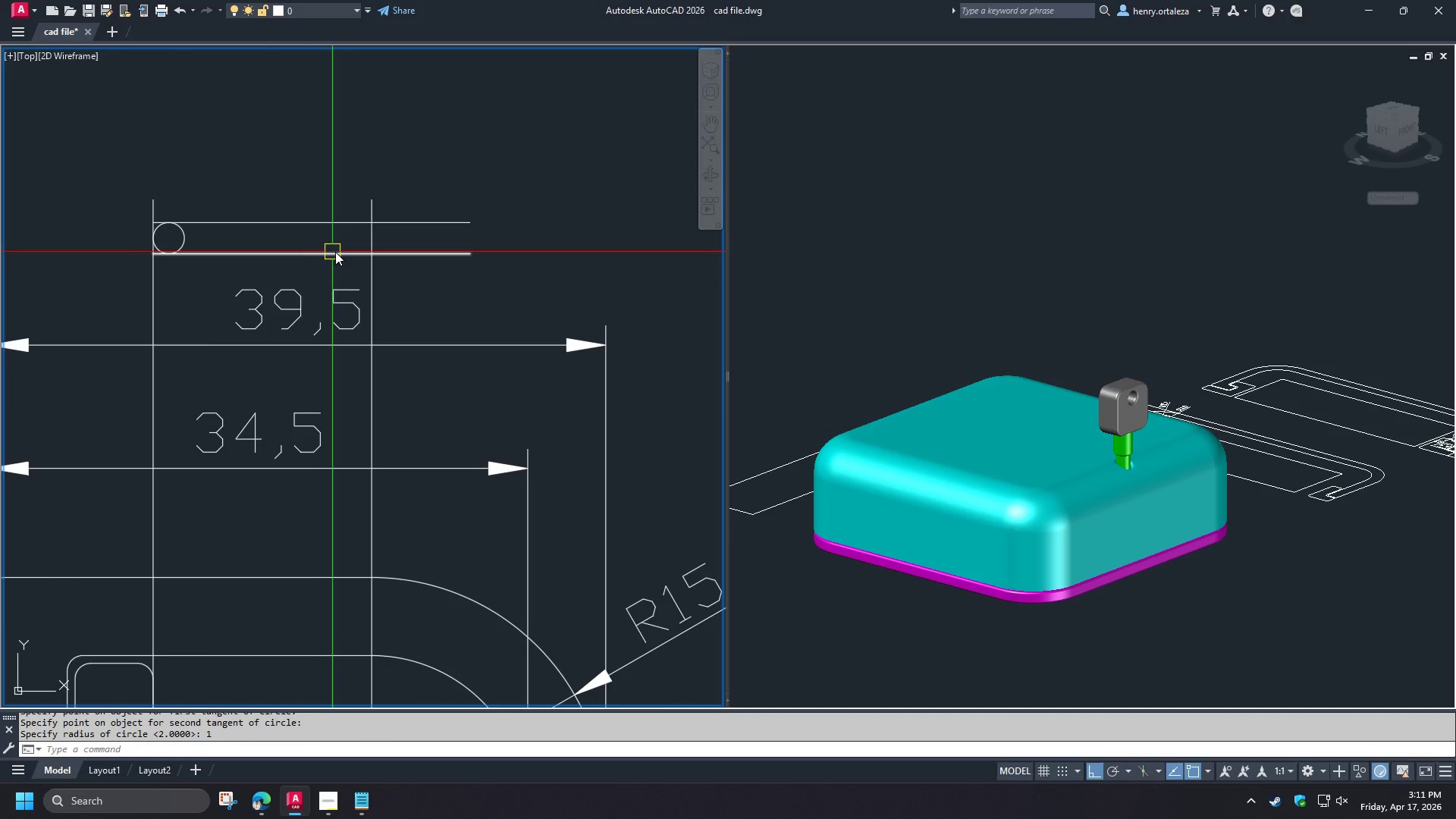 
scroll: coordinate [337, 251], scroll_direction: up, amount: 1.0
 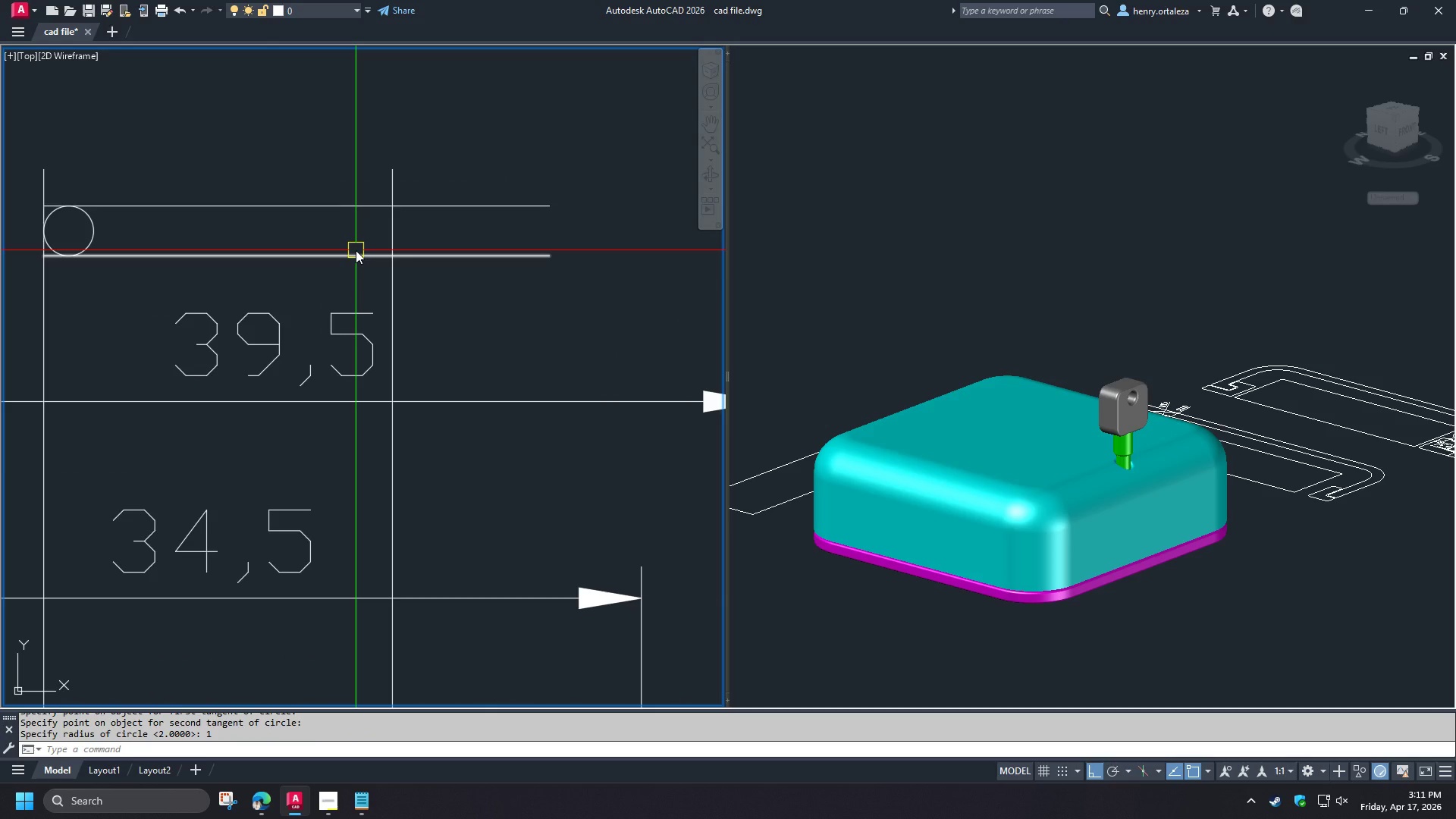 
key(C)
 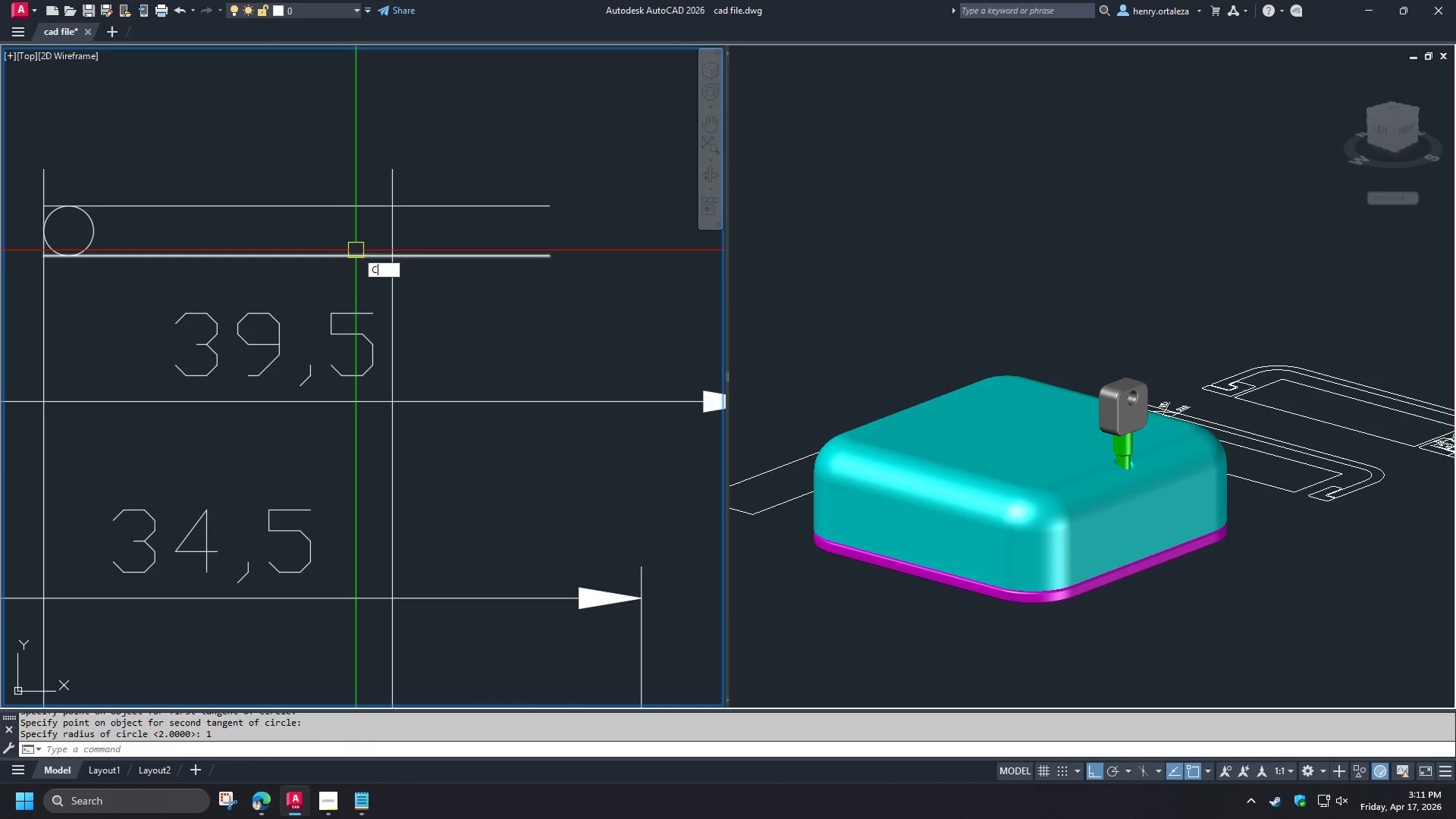 
key(Space)
 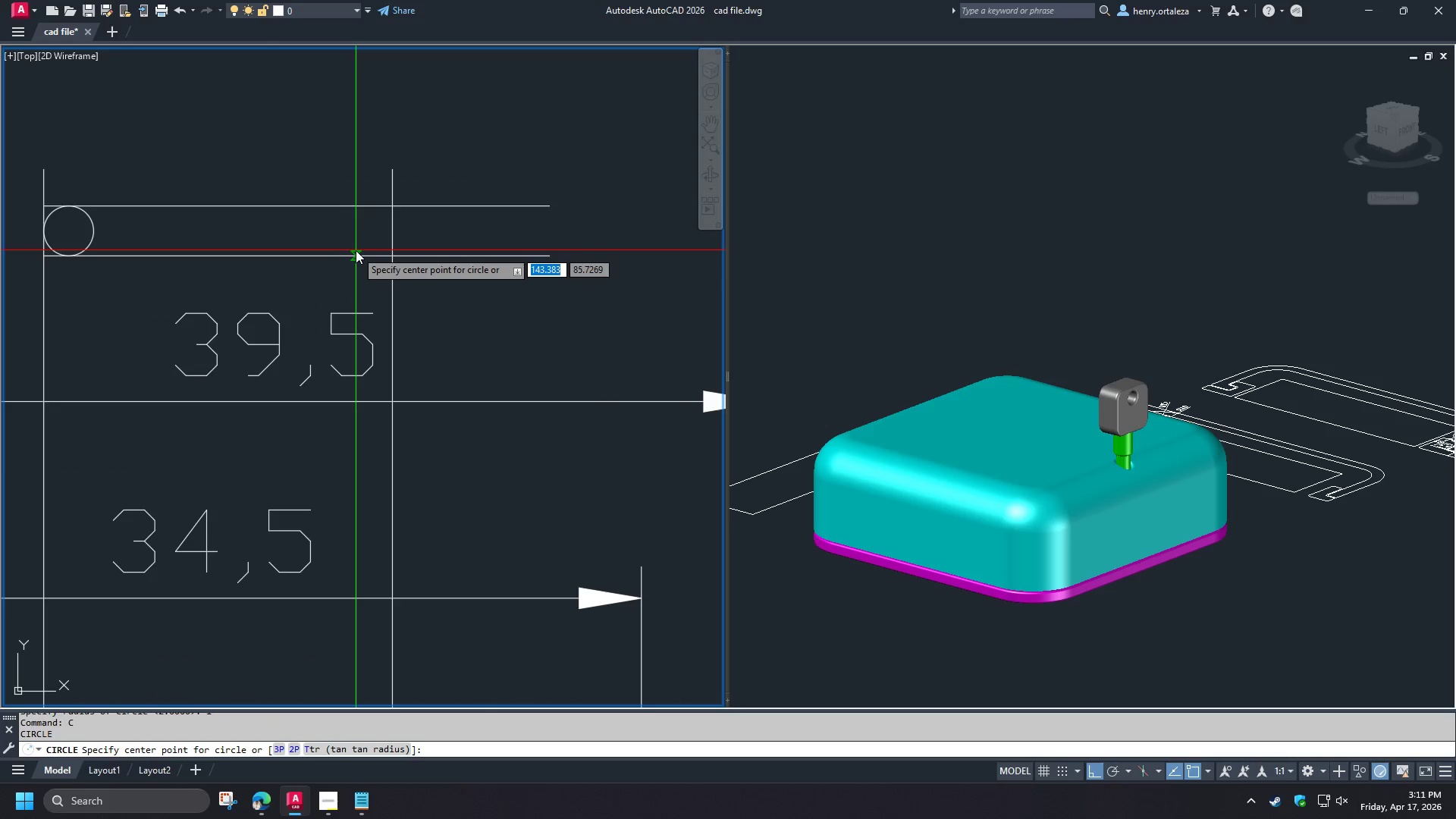 
key(T)
 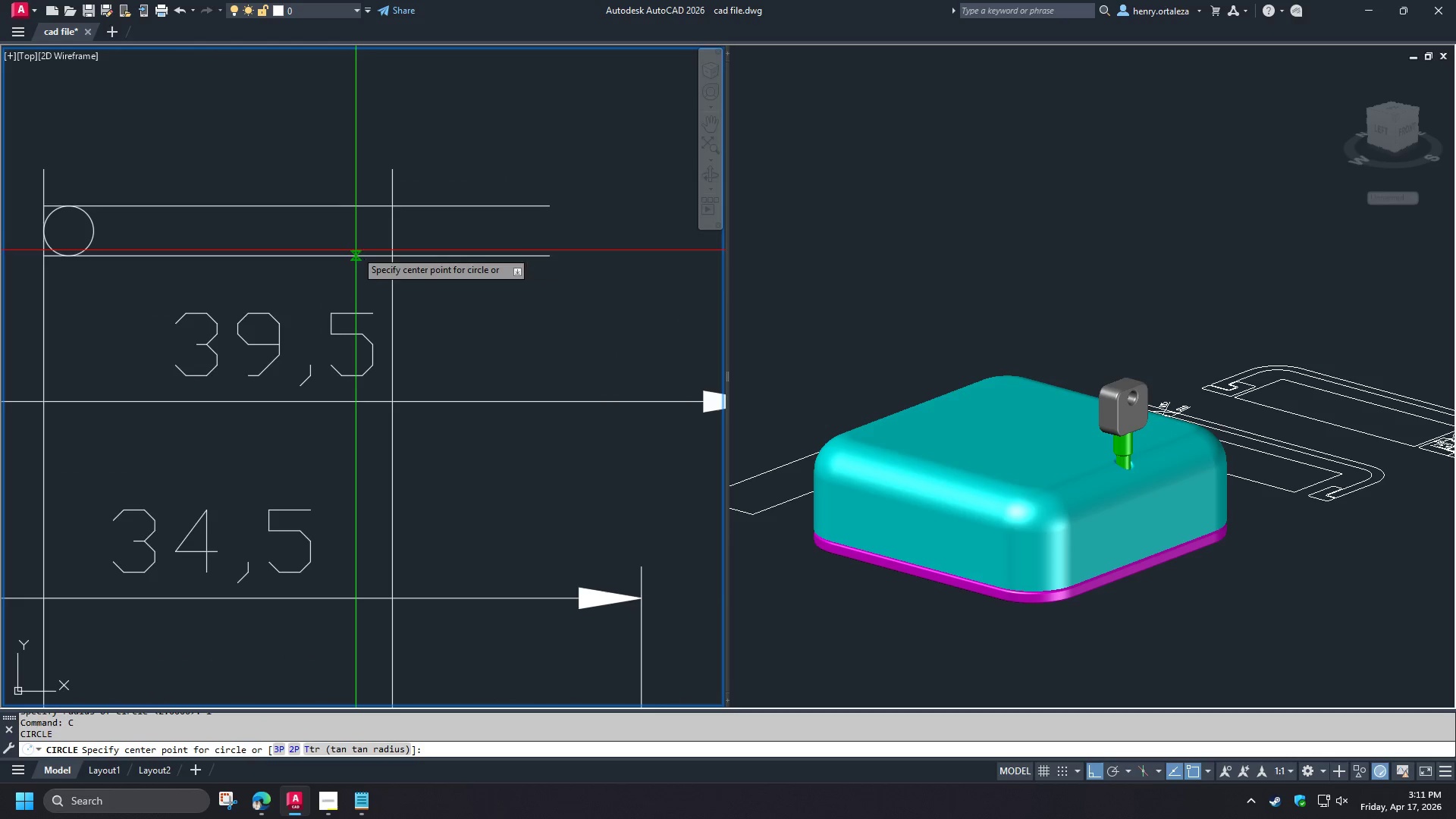 
key(Space)
 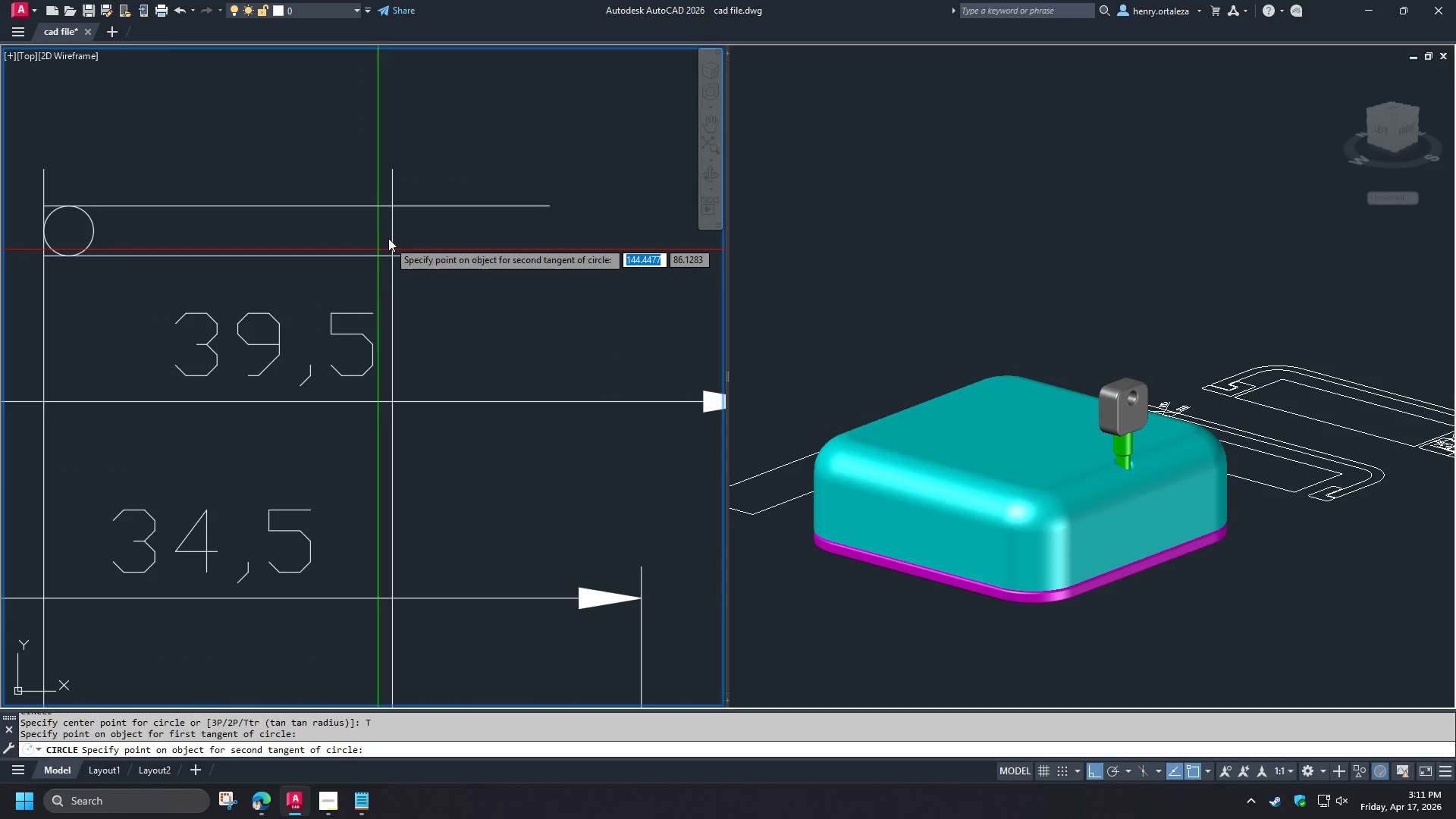 
left_click([391, 232])
 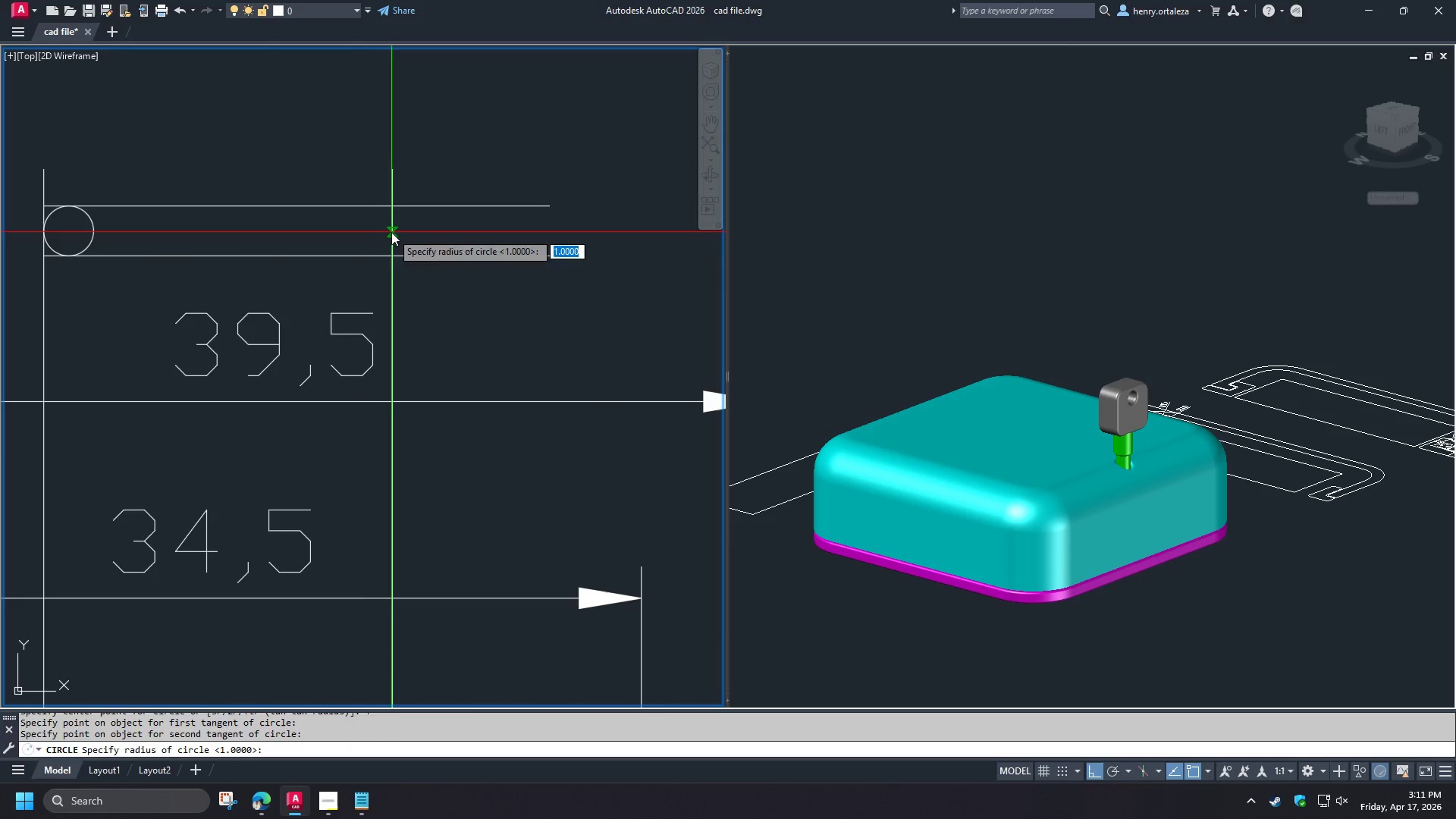 
type( TR )
 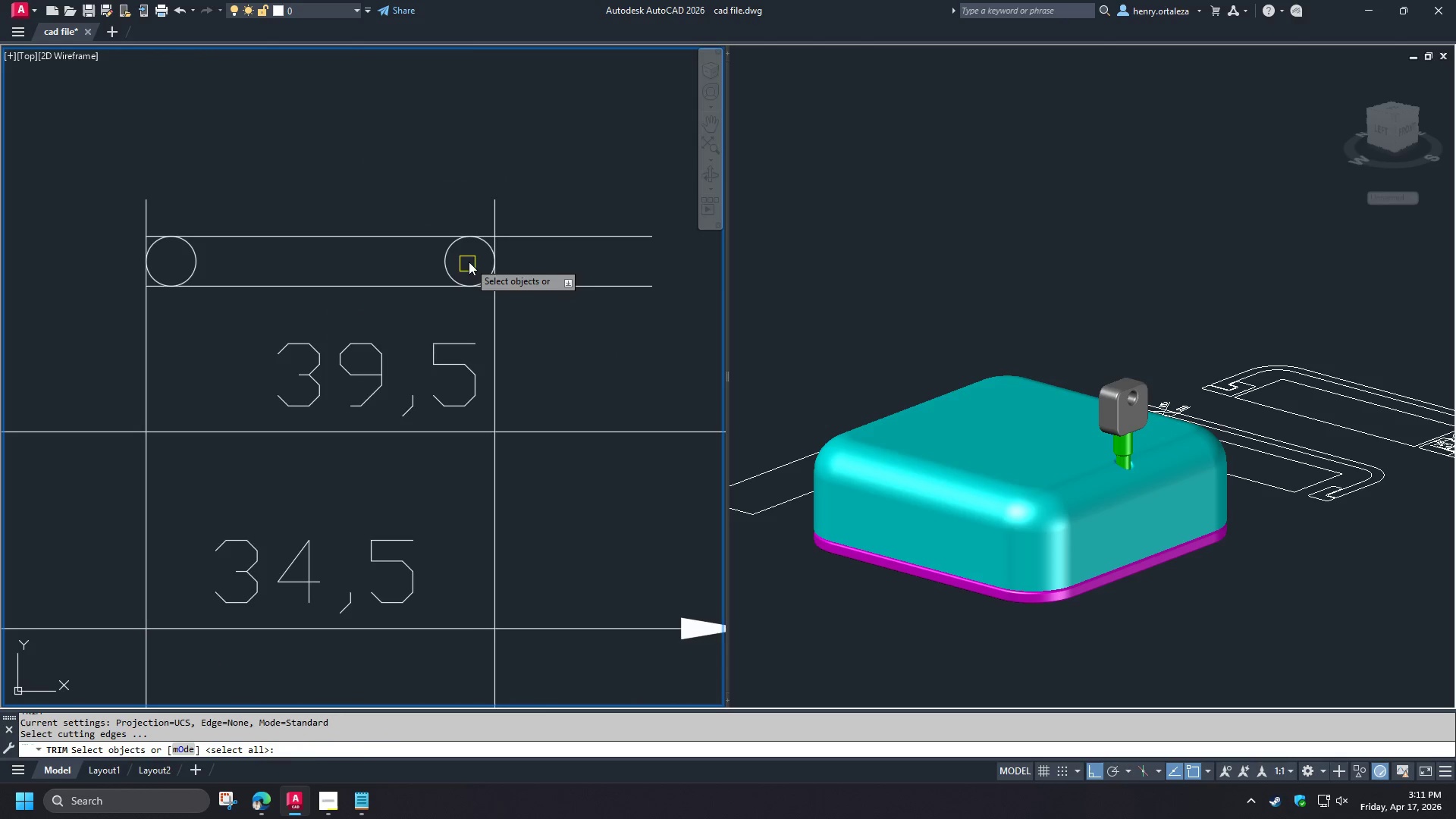 
left_click_drag(start_coordinate=[469, 262], to_coordinate=[457, 262])
 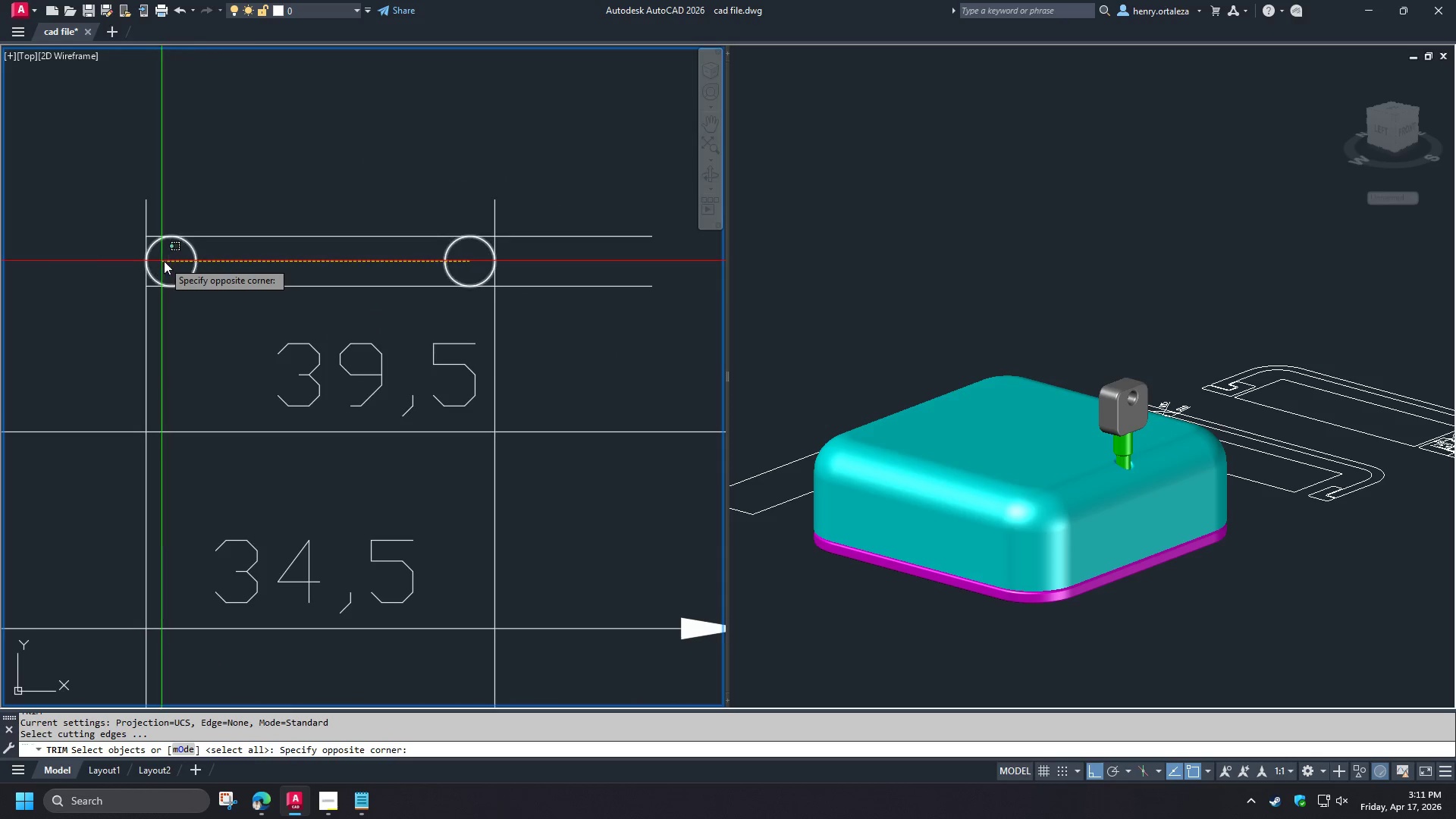 
left_click([164, 261])
 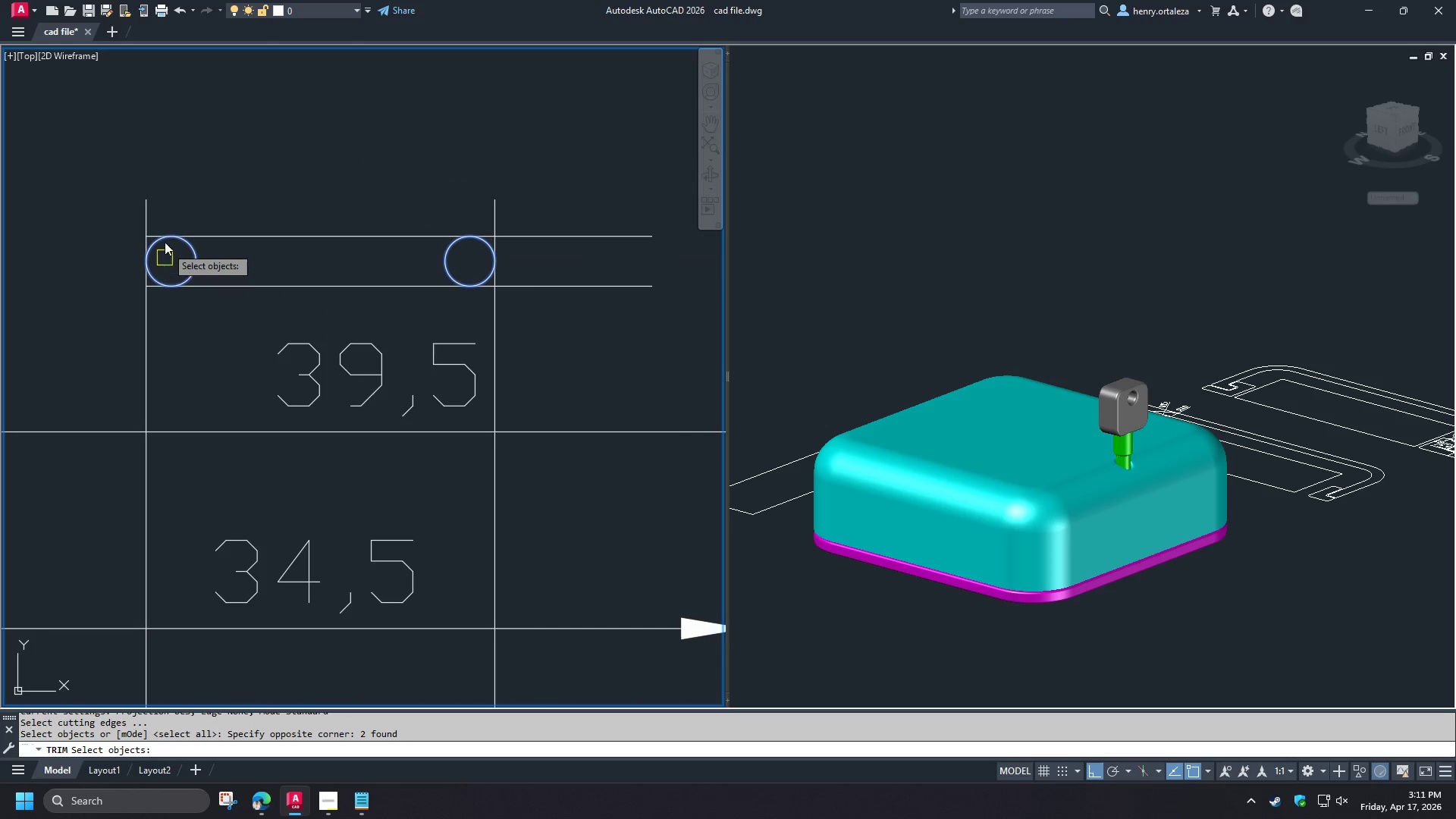 
key(Space)
 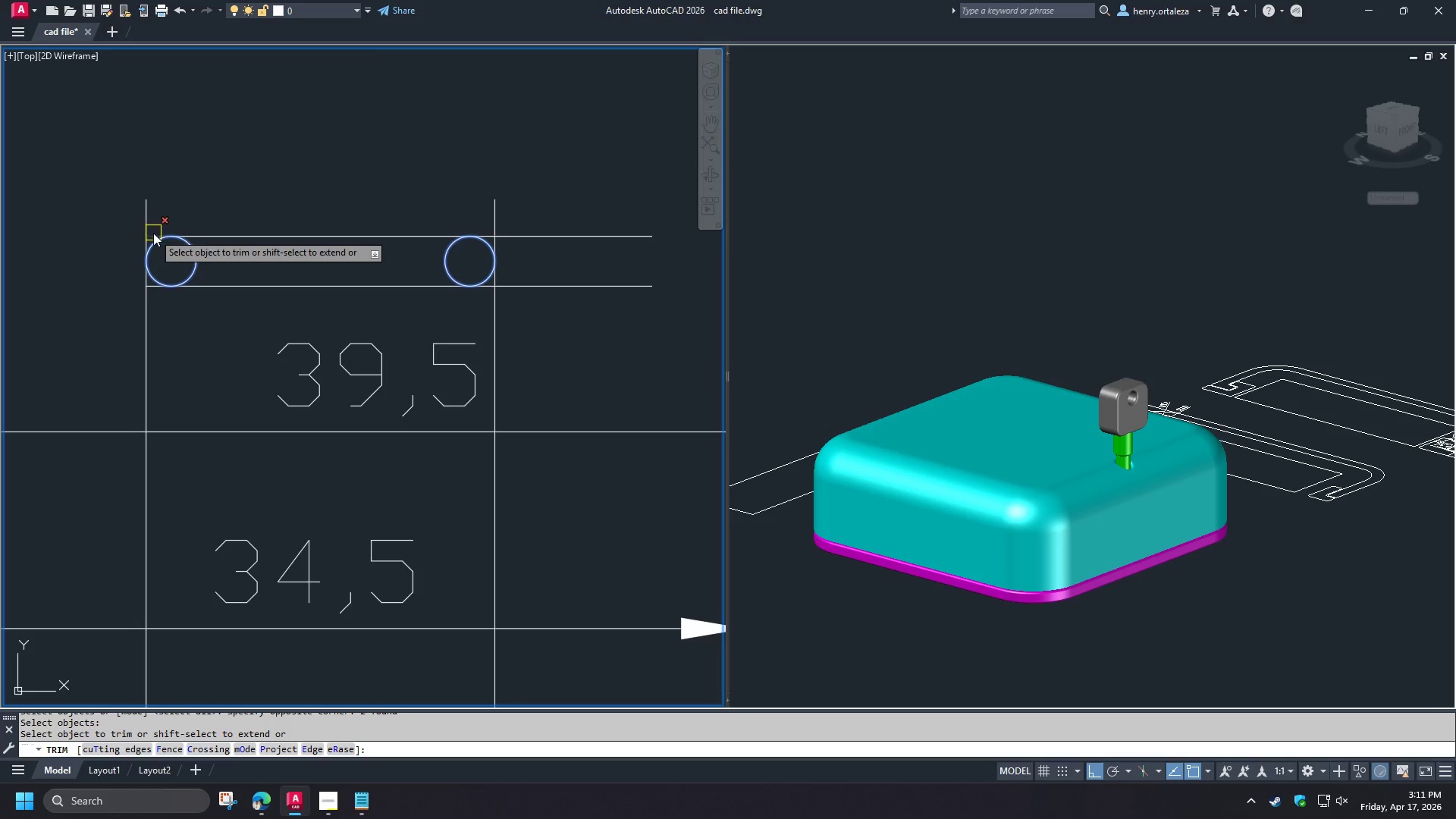 
left_click([153, 233])
 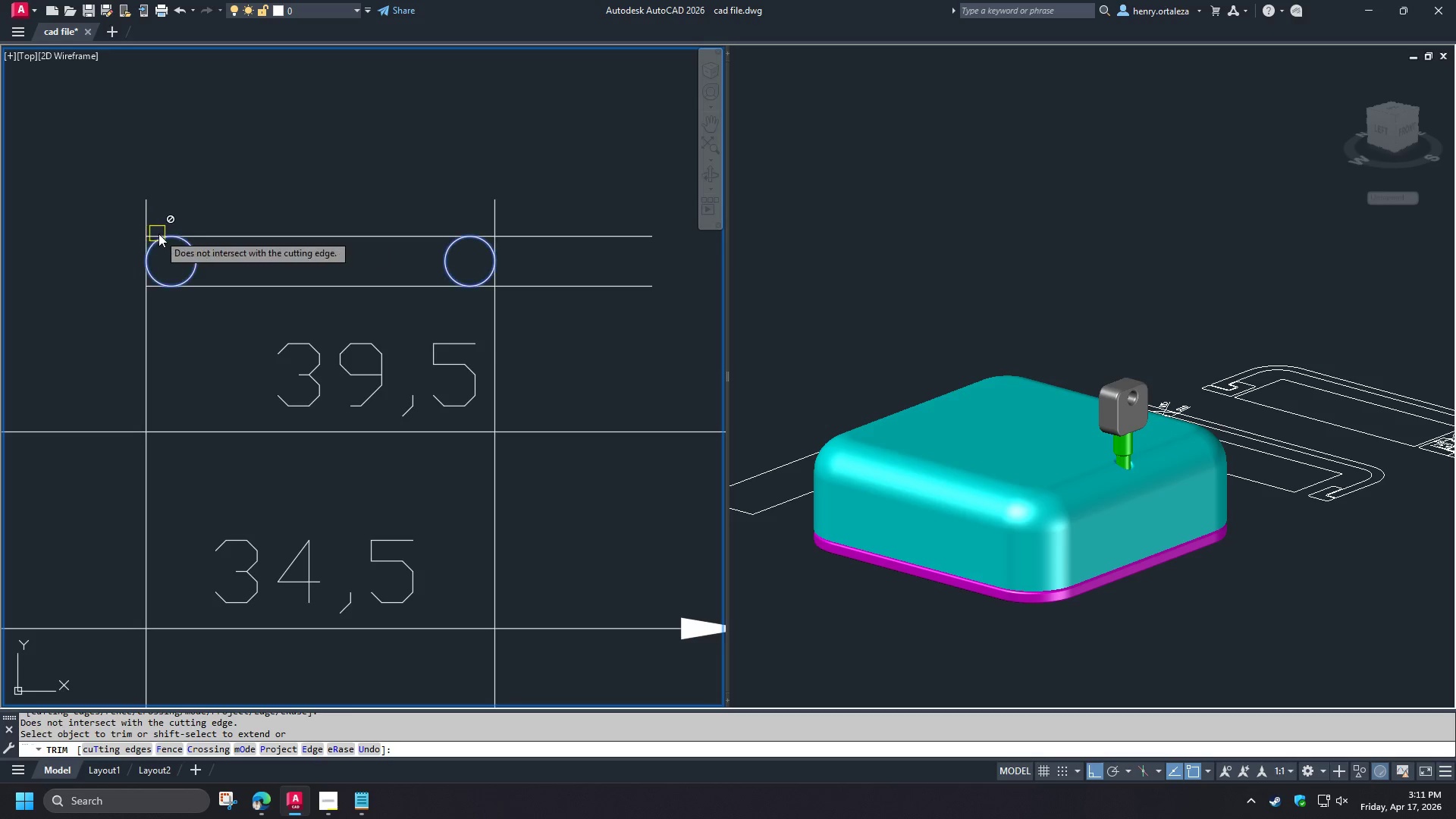 
left_click([149, 240])
 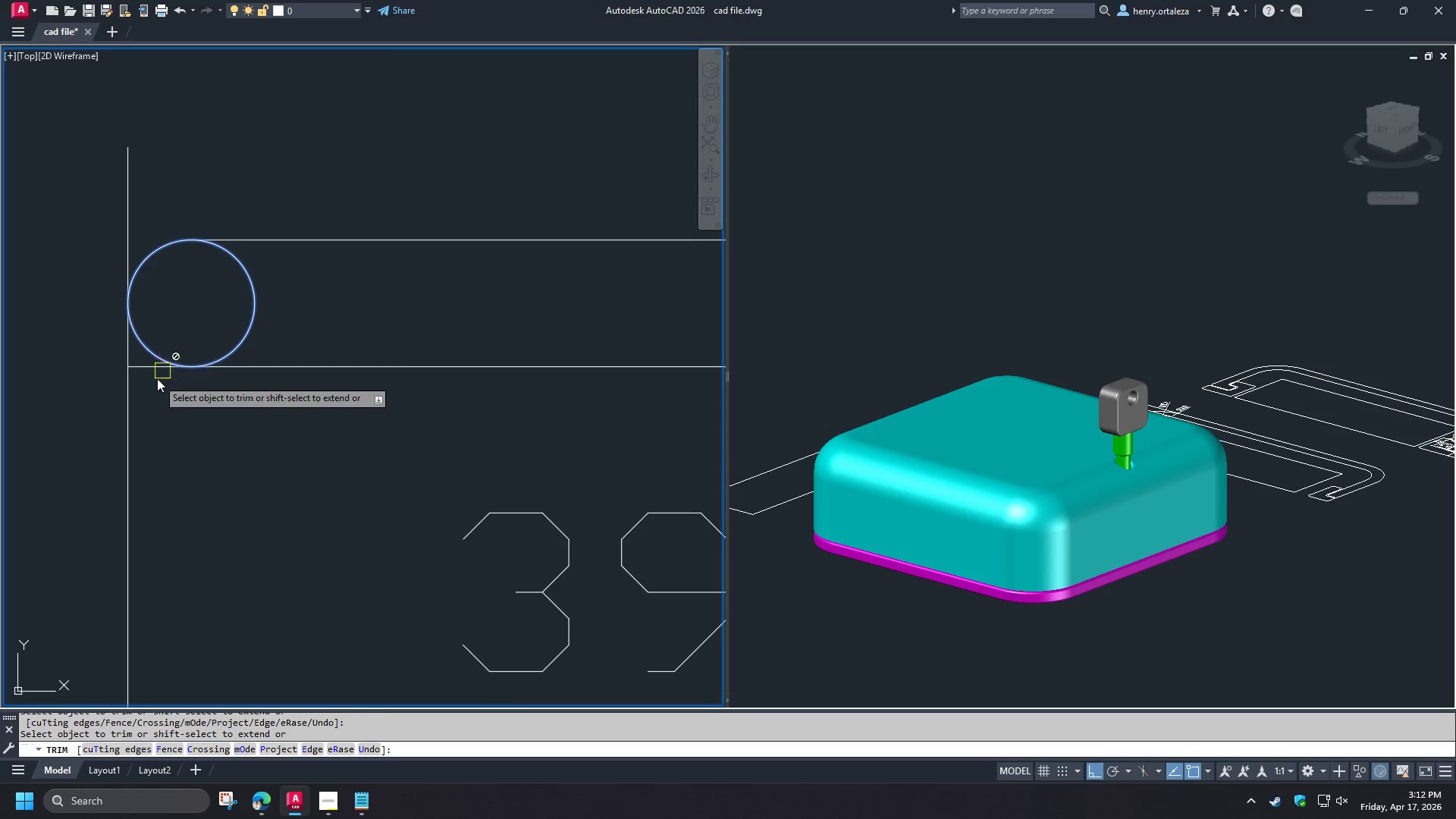 
scroll: coordinate [158, 234], scroll_direction: up, amount: 2.0
 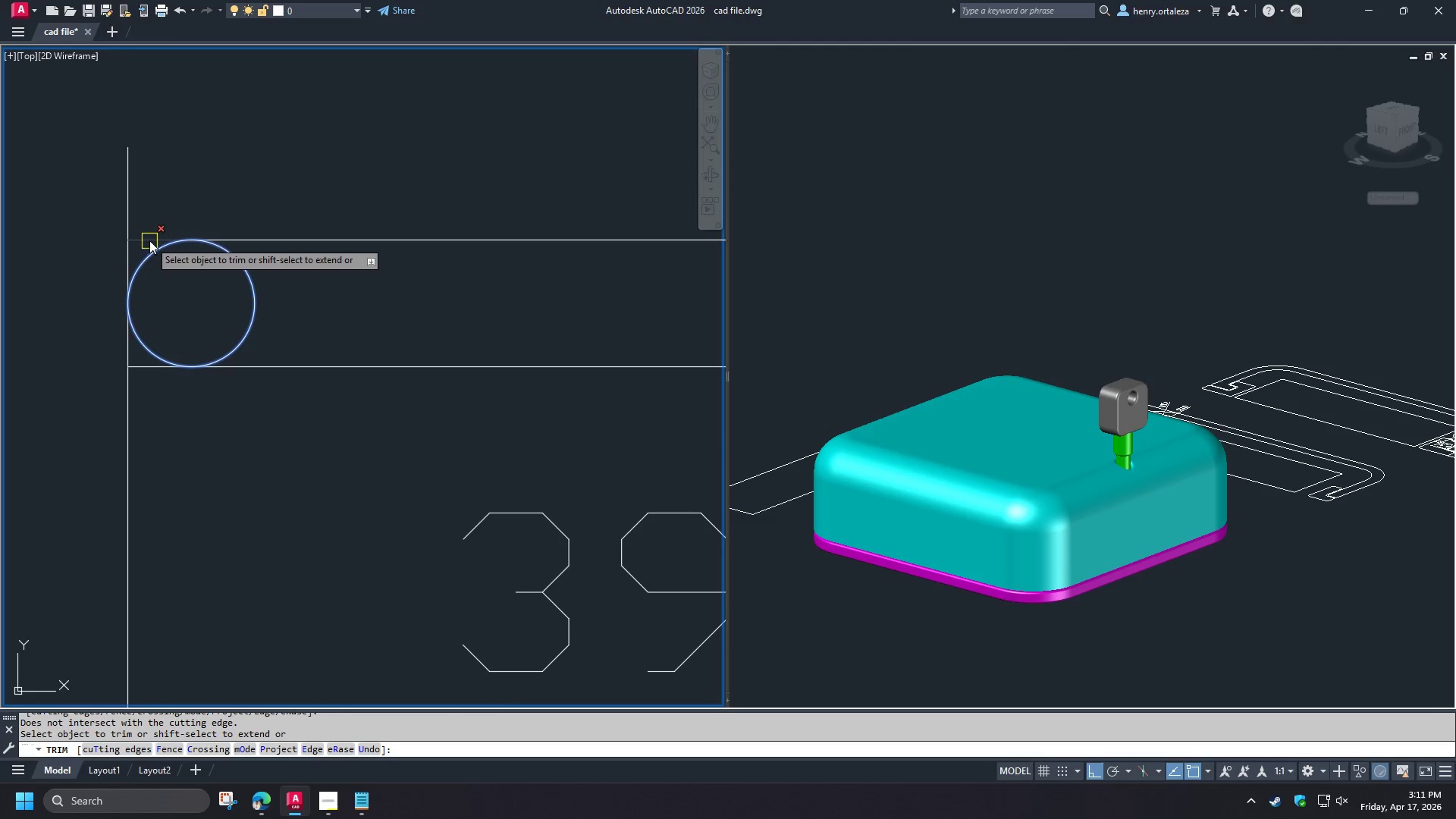 
left_click([149, 373])
 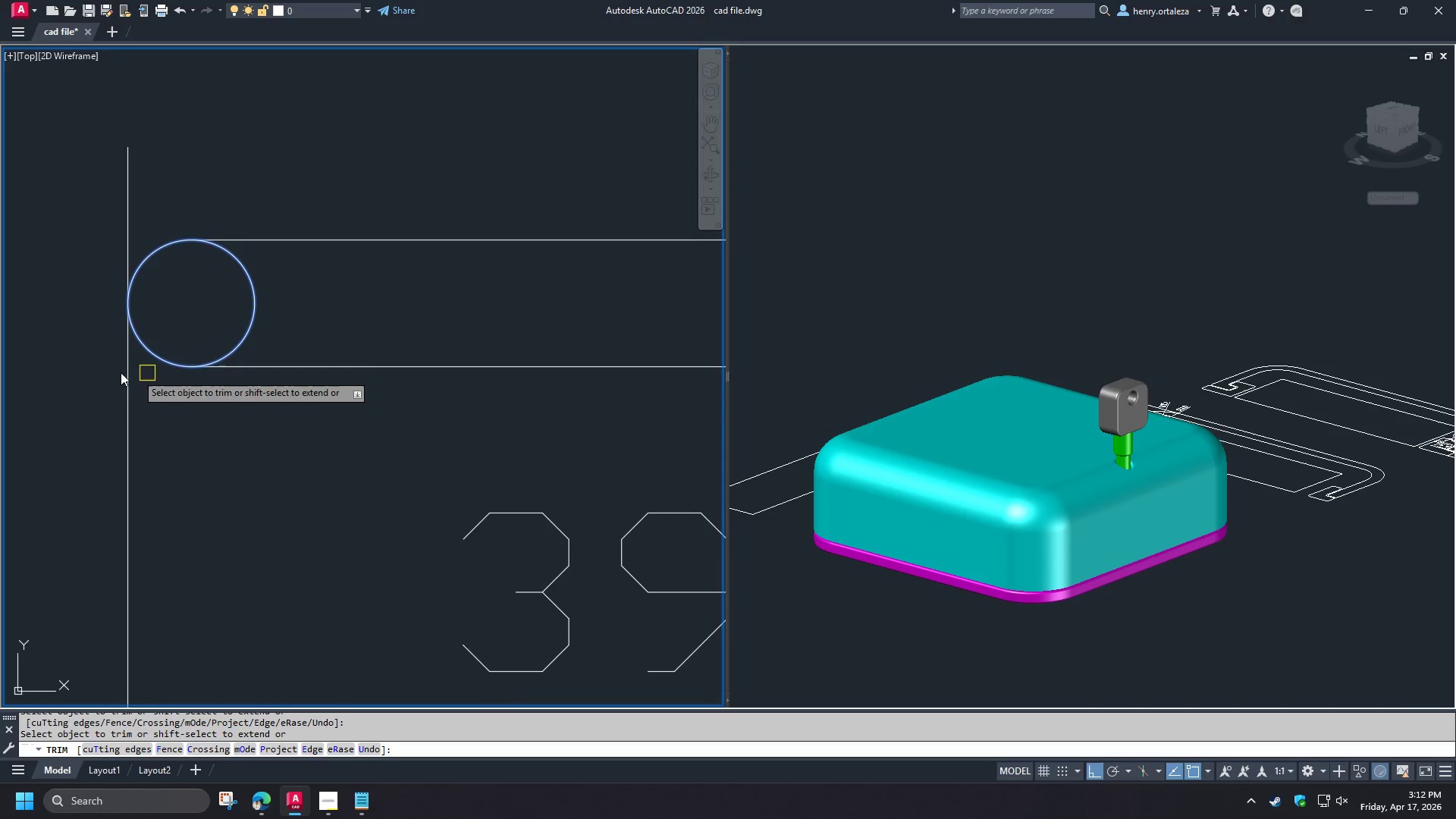 
scroll: coordinate [74, 350], scroll_direction: down, amount: 3.0
 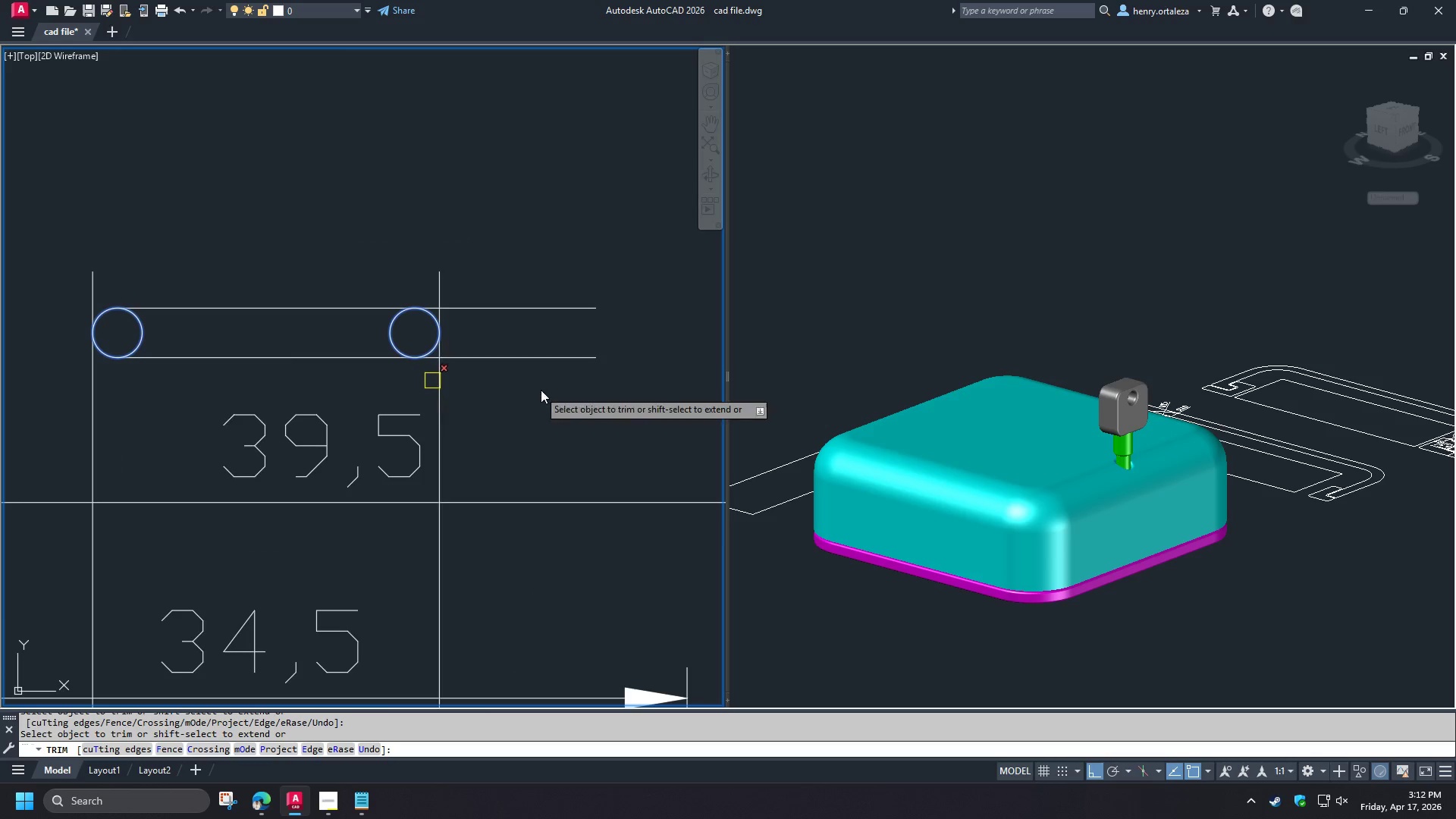 
left_click_drag(start_coordinate=[536, 391], to_coordinate=[533, 384])
 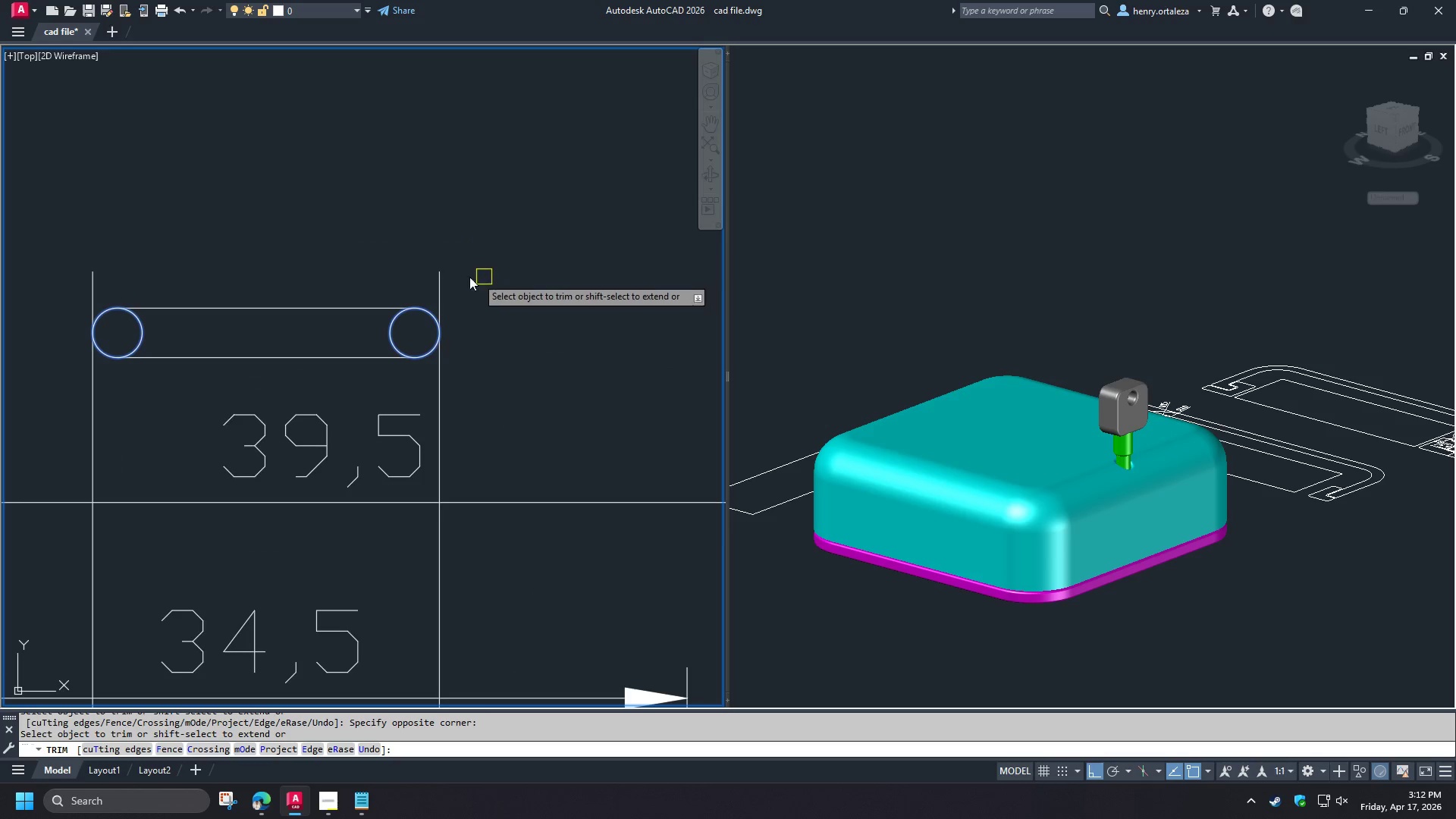 
key(Space)
 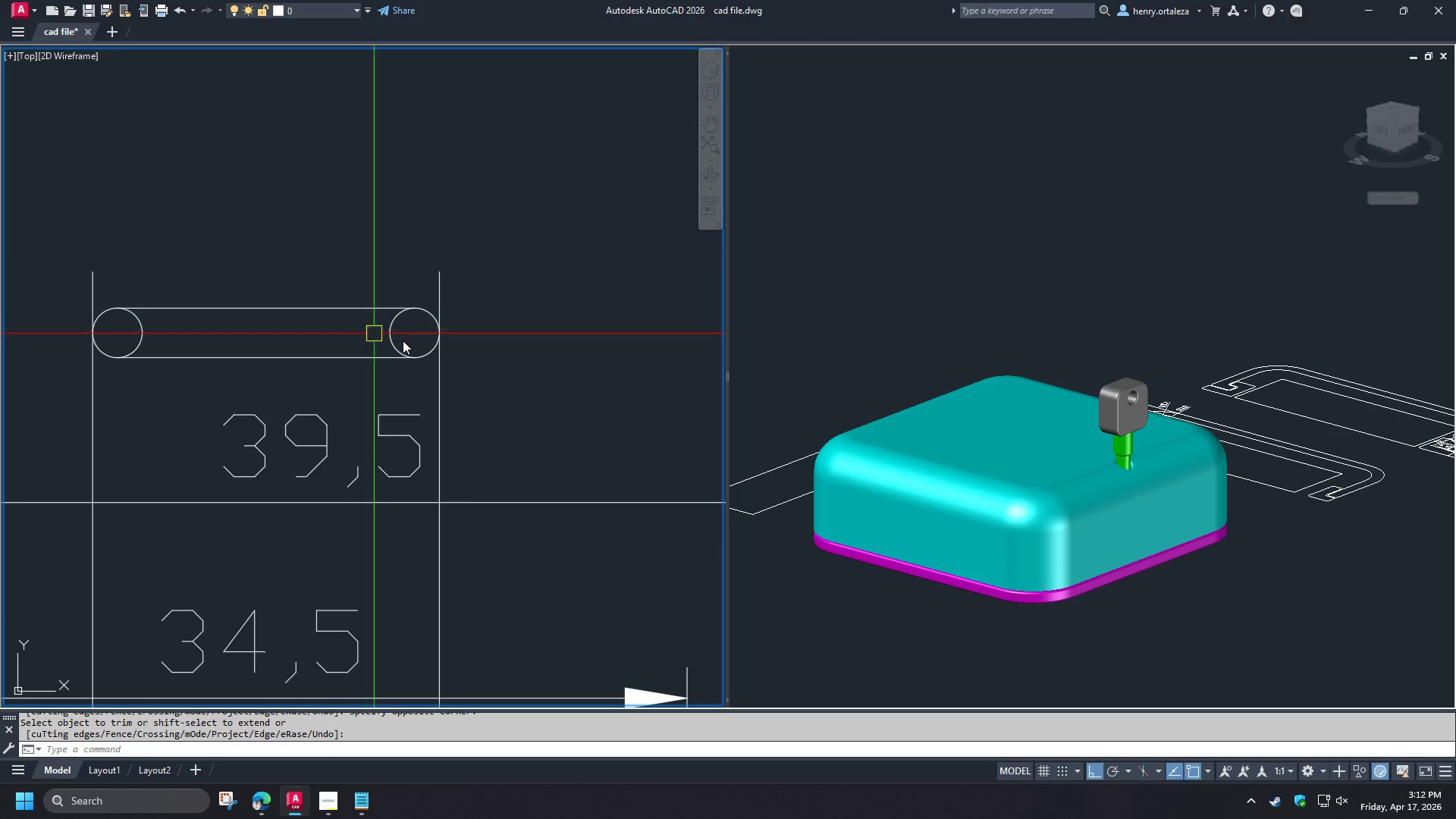 
left_click([401, 340])
 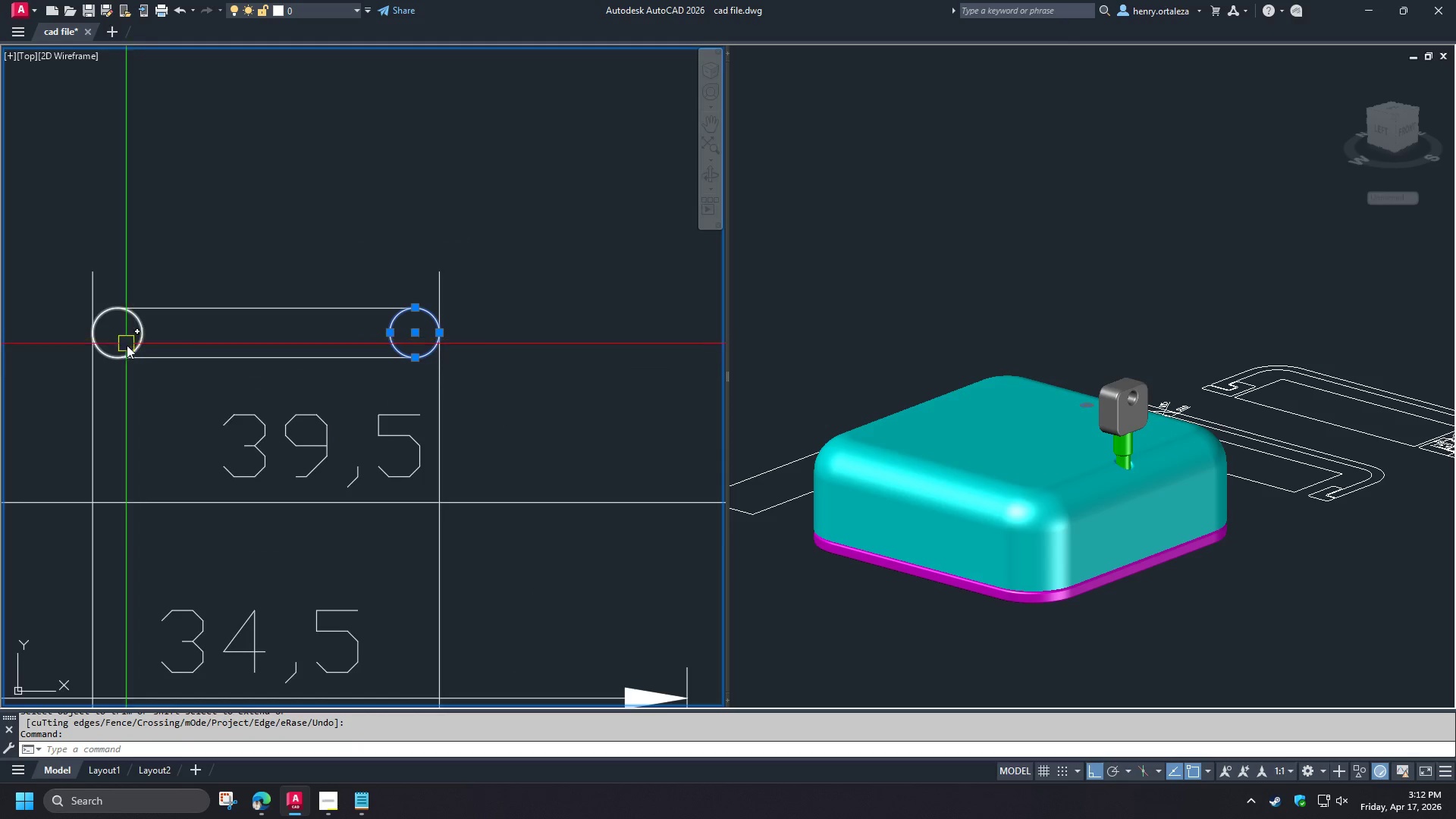 
left_click([140, 340])
 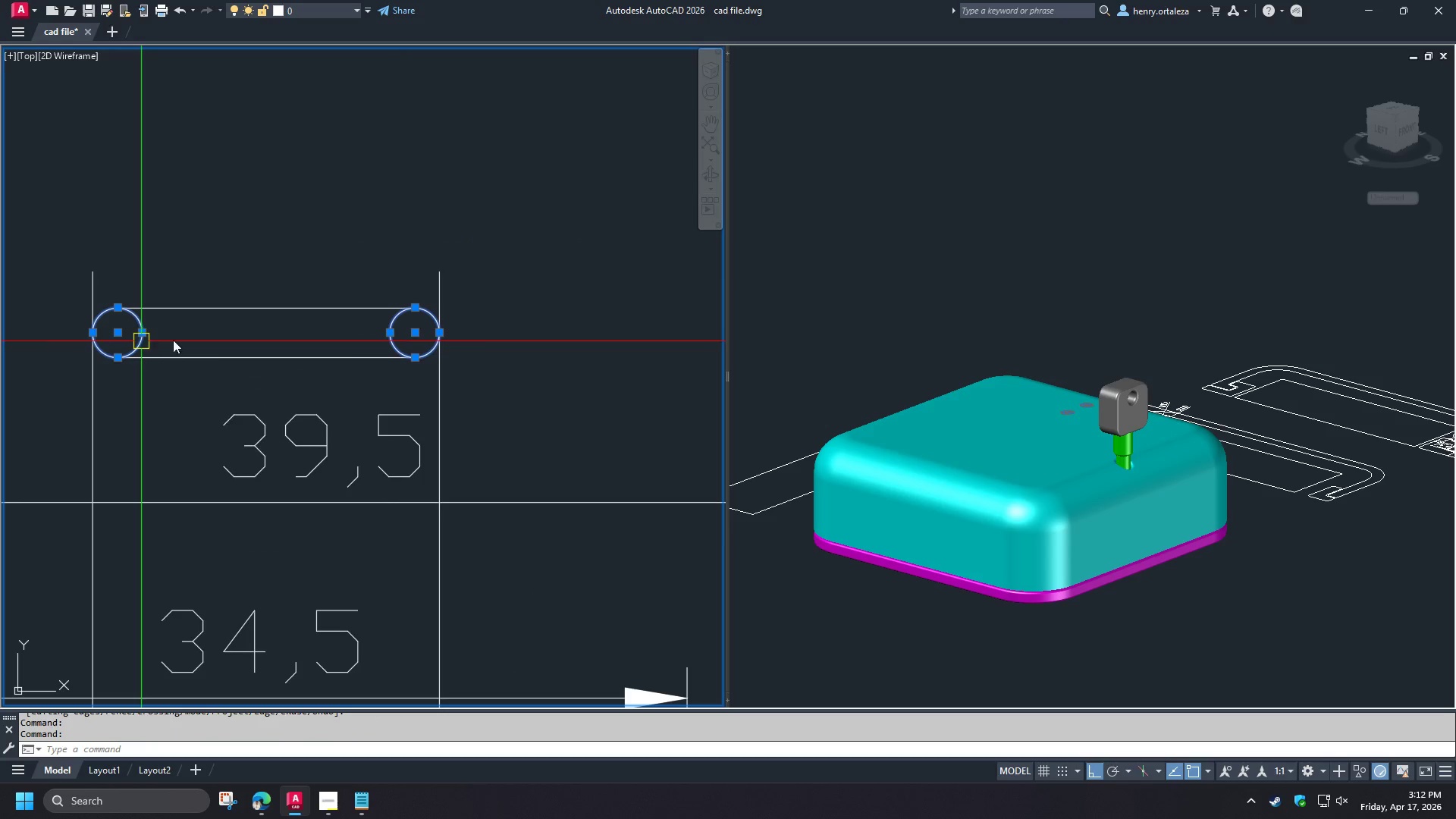 
type(E TR )
 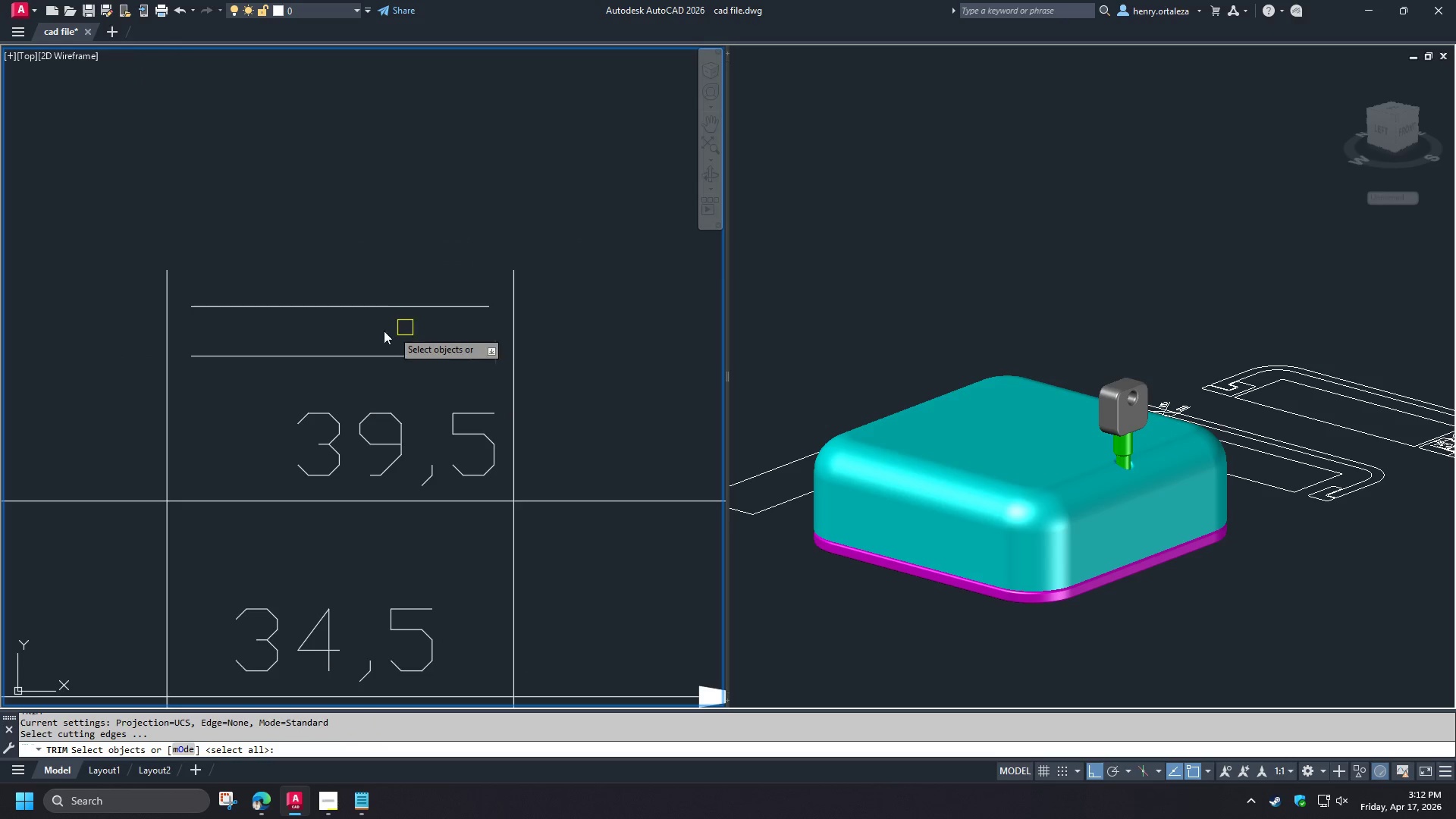 
key(Escape)
 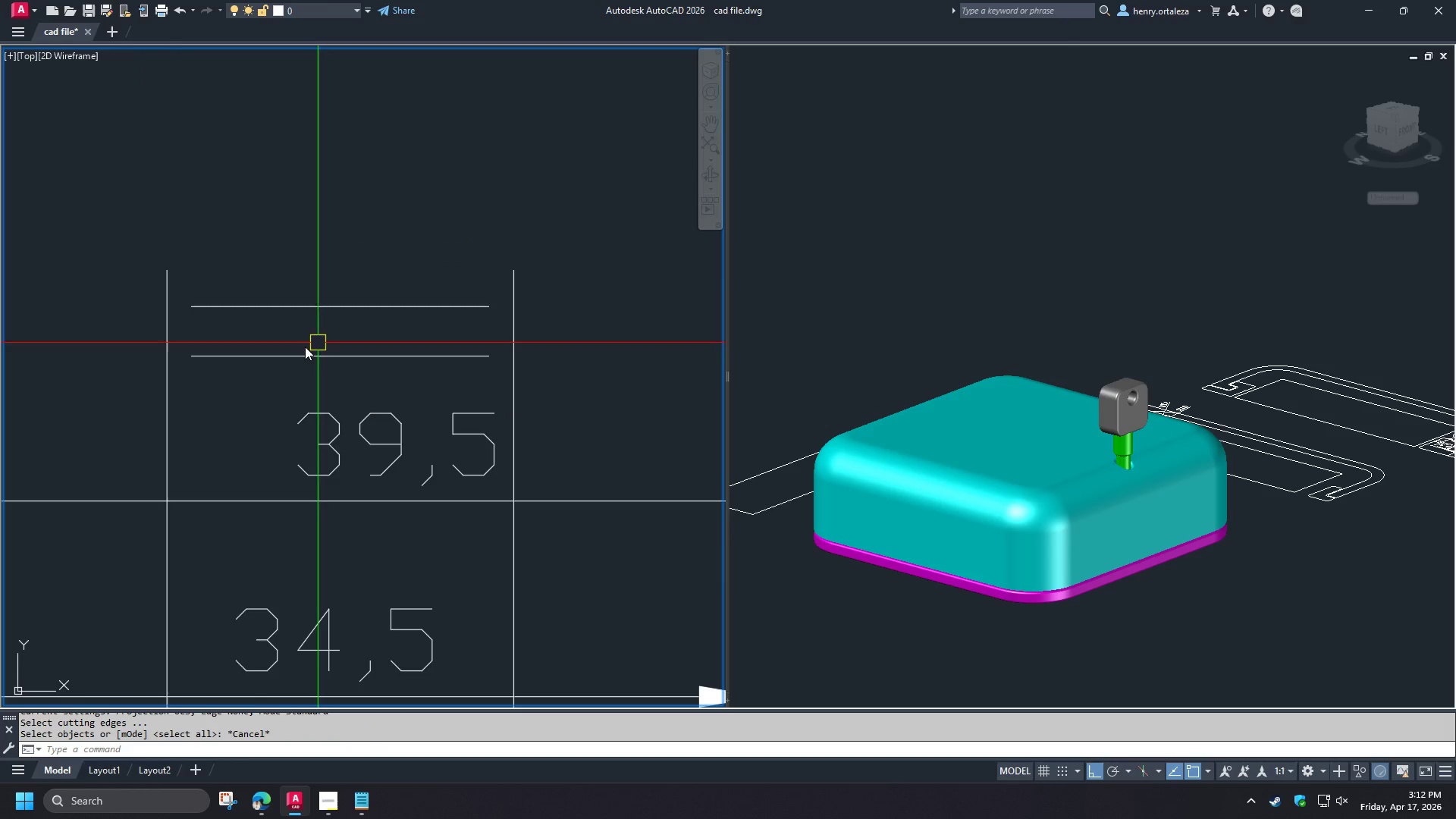 
key(F)
 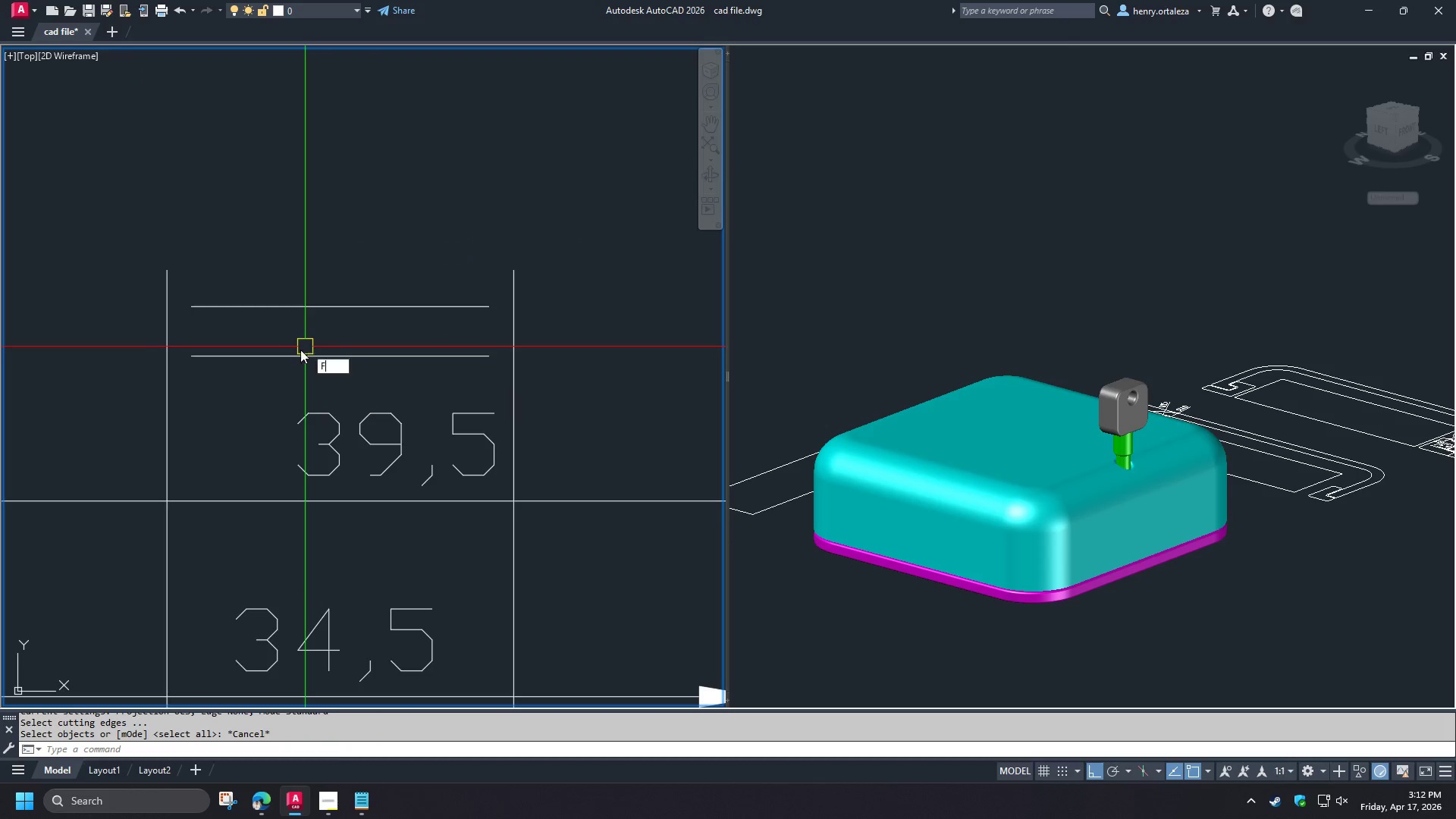 
key(Space)
 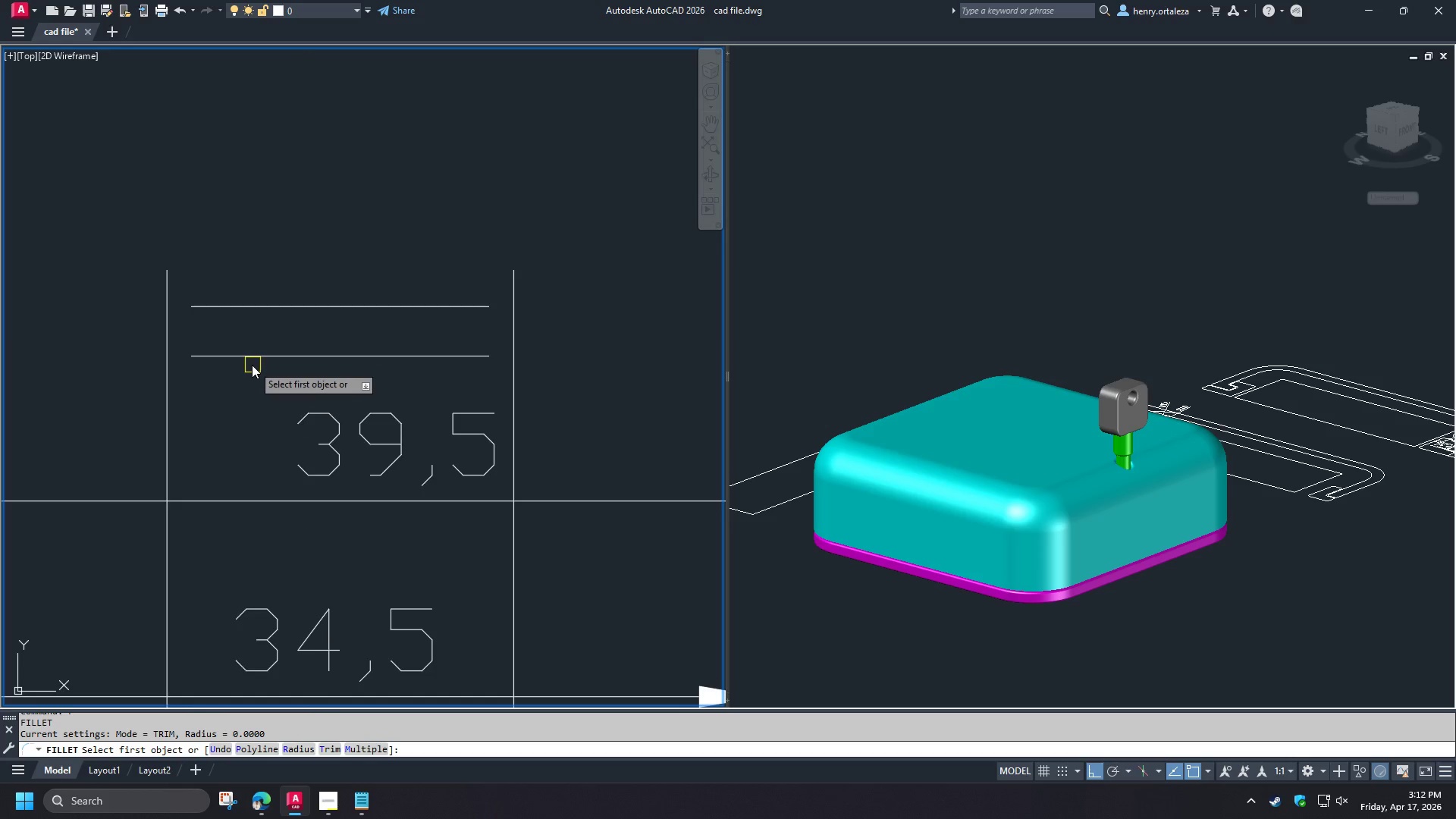 
left_click([243, 355])
 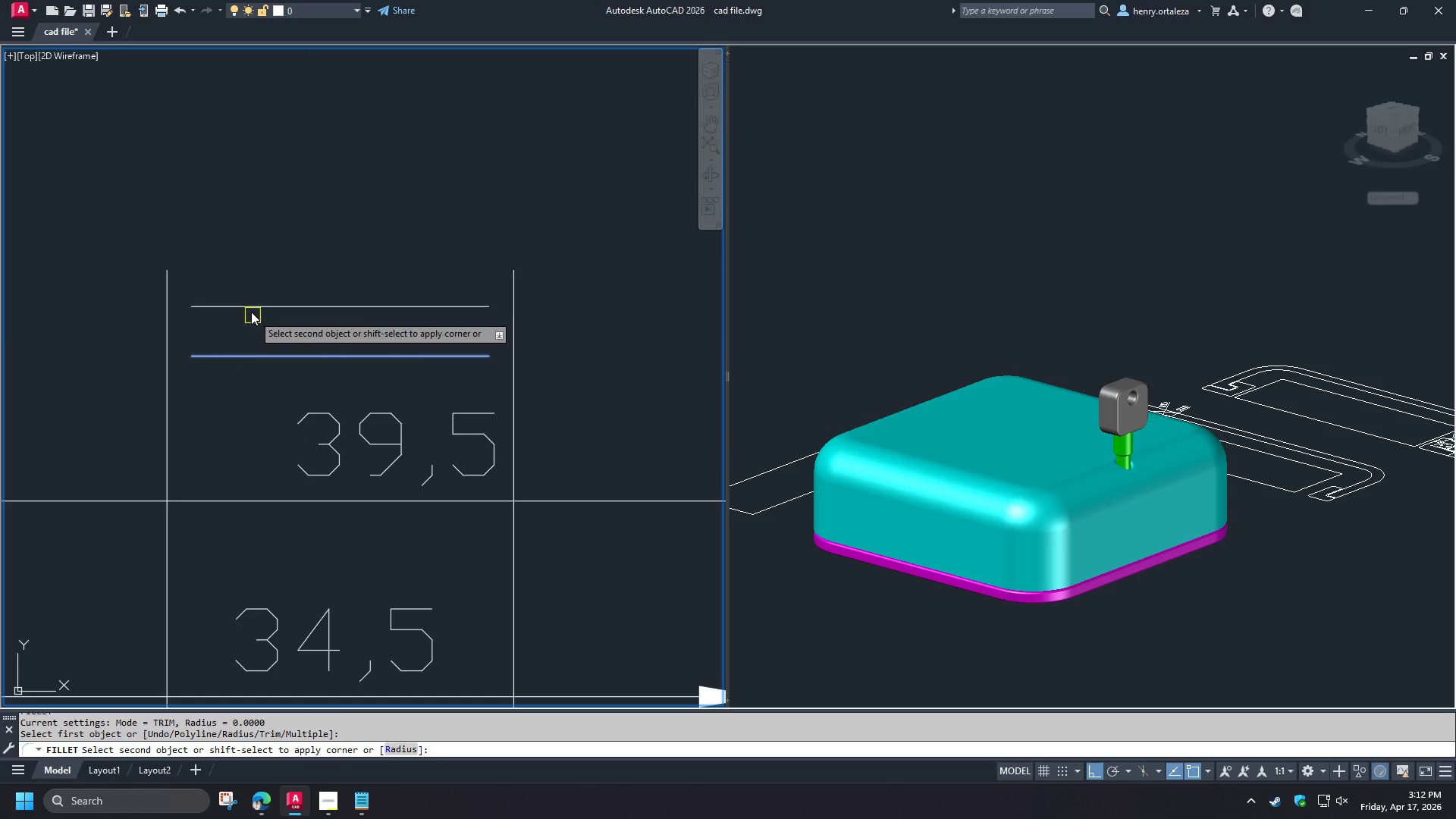 
left_click([250, 308])
 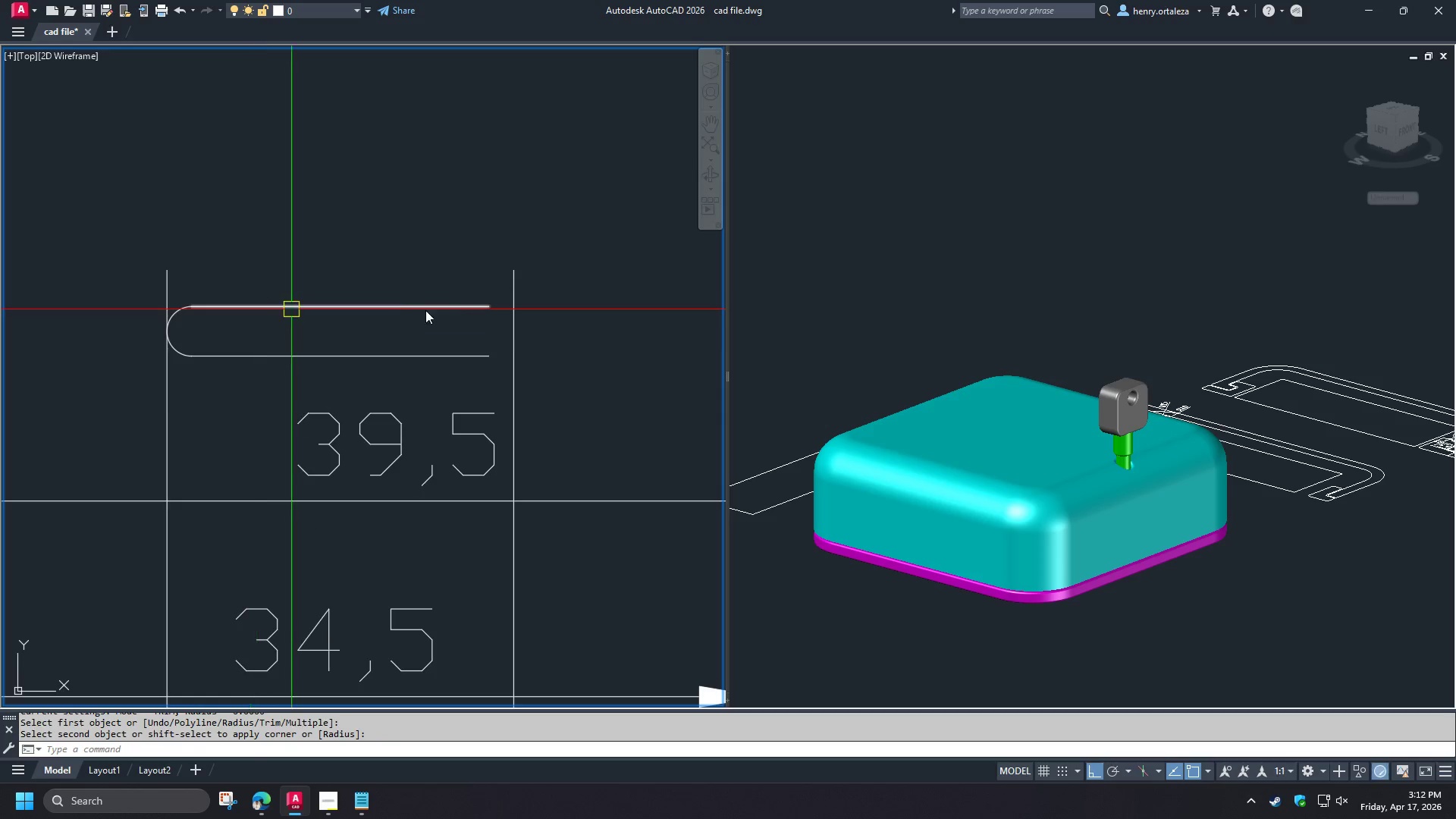 
key(Space)
 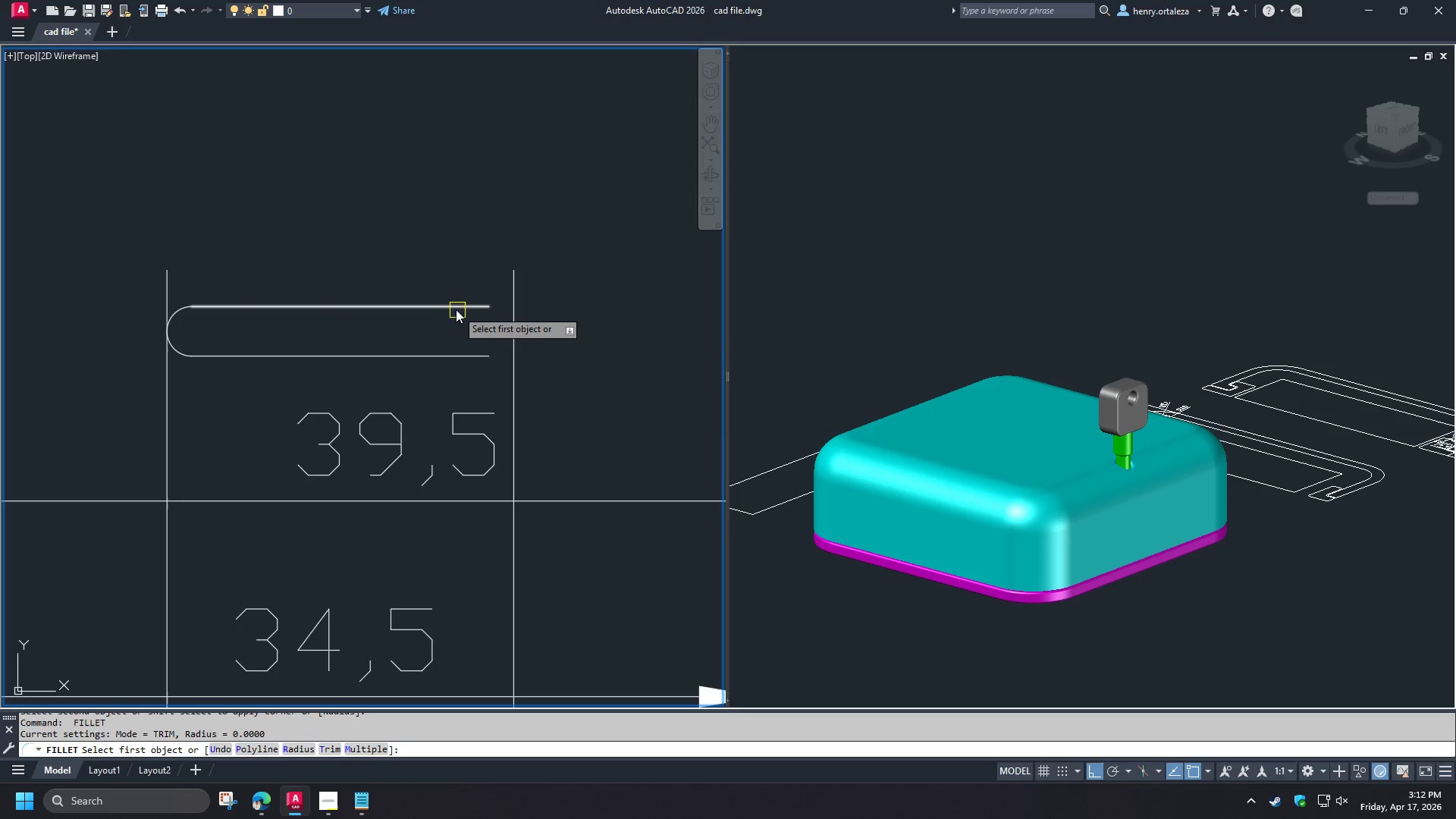 
left_click([444, 305])
 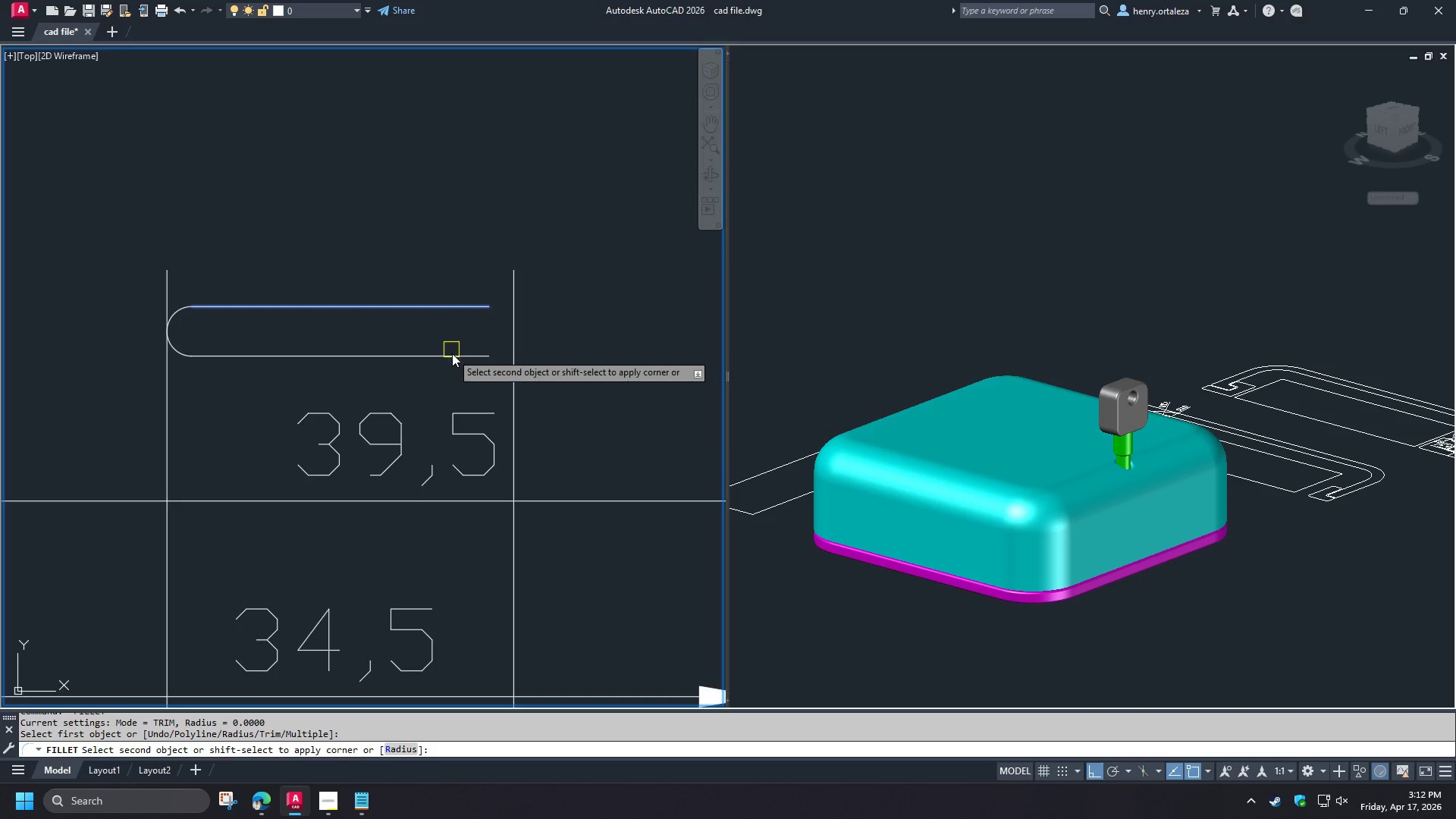 
left_click([453, 356])
 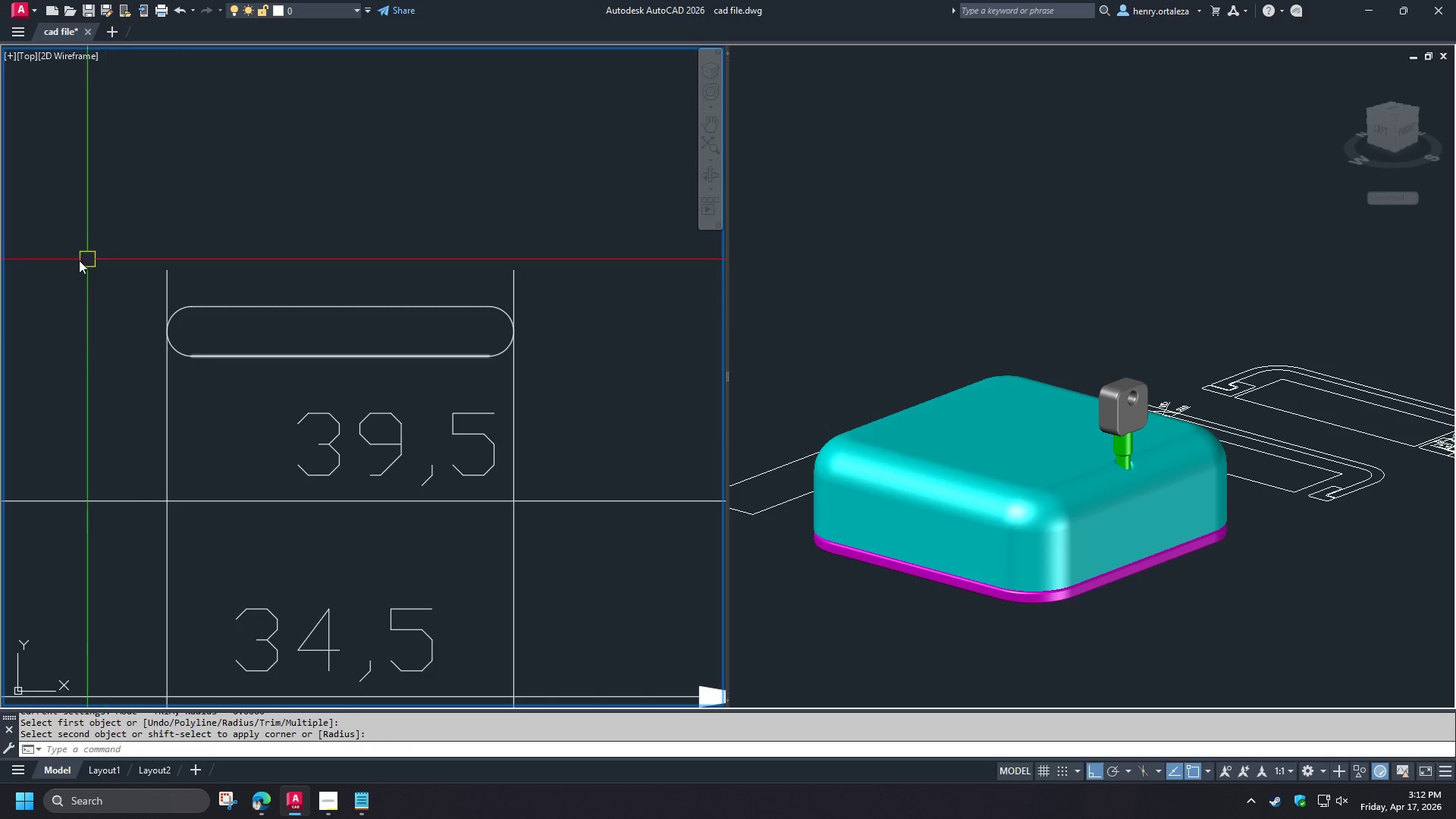 
left_click_drag(start_coordinate=[76, 265], to_coordinate=[99, 281])
 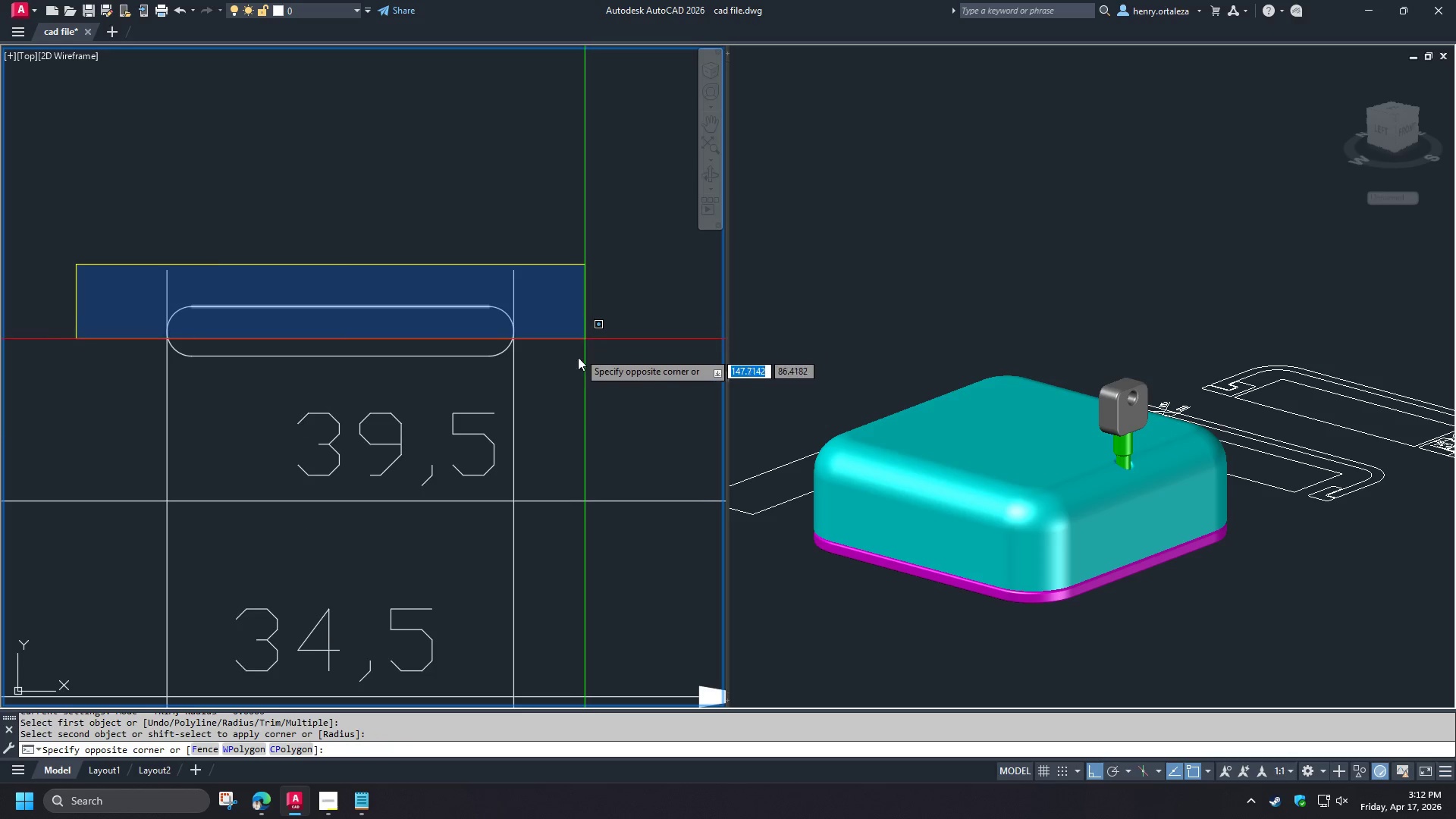 
left_click([586, 370])
 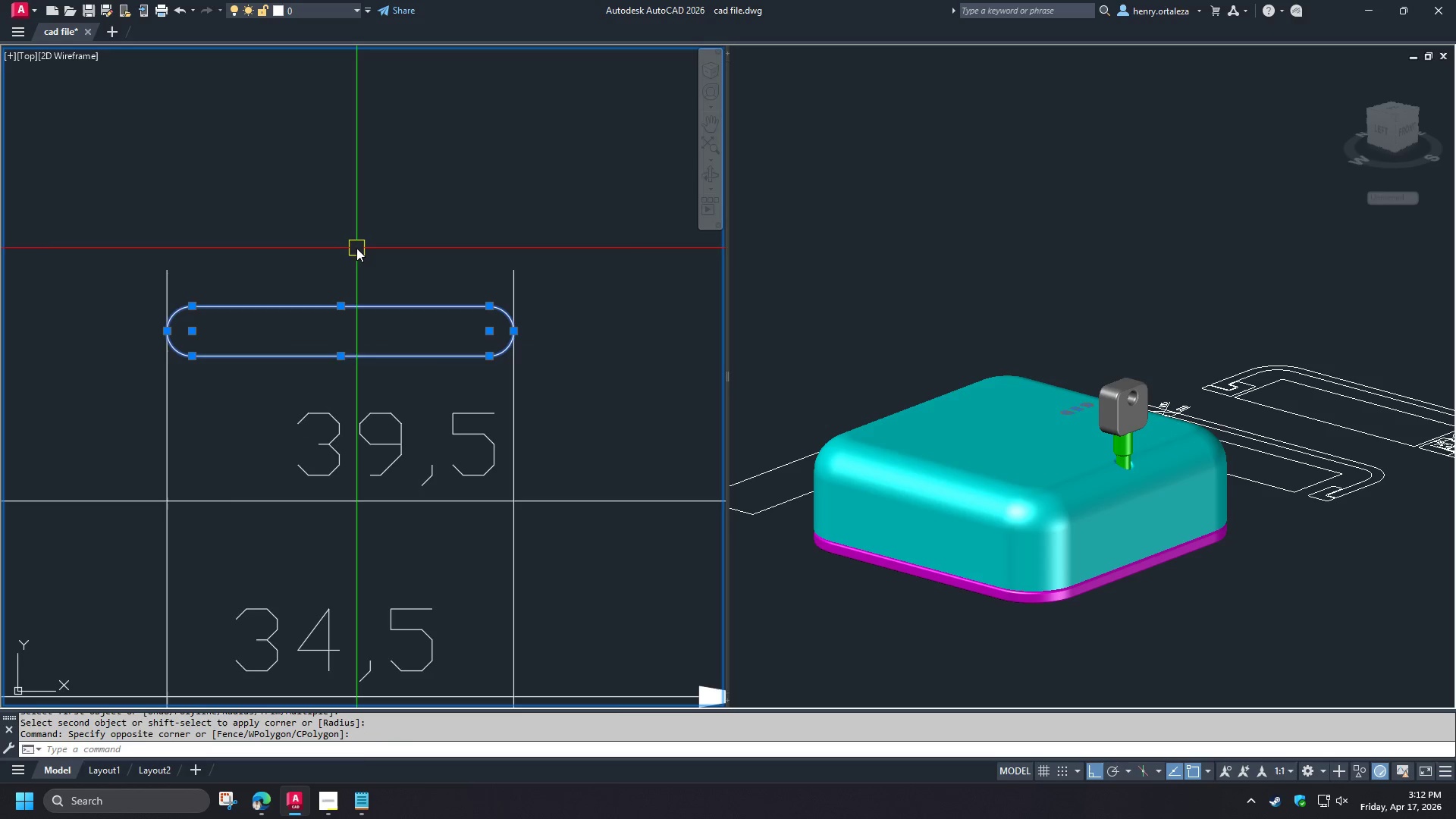 
scroll: coordinate [356, 245], scroll_direction: down, amount: 2.0
 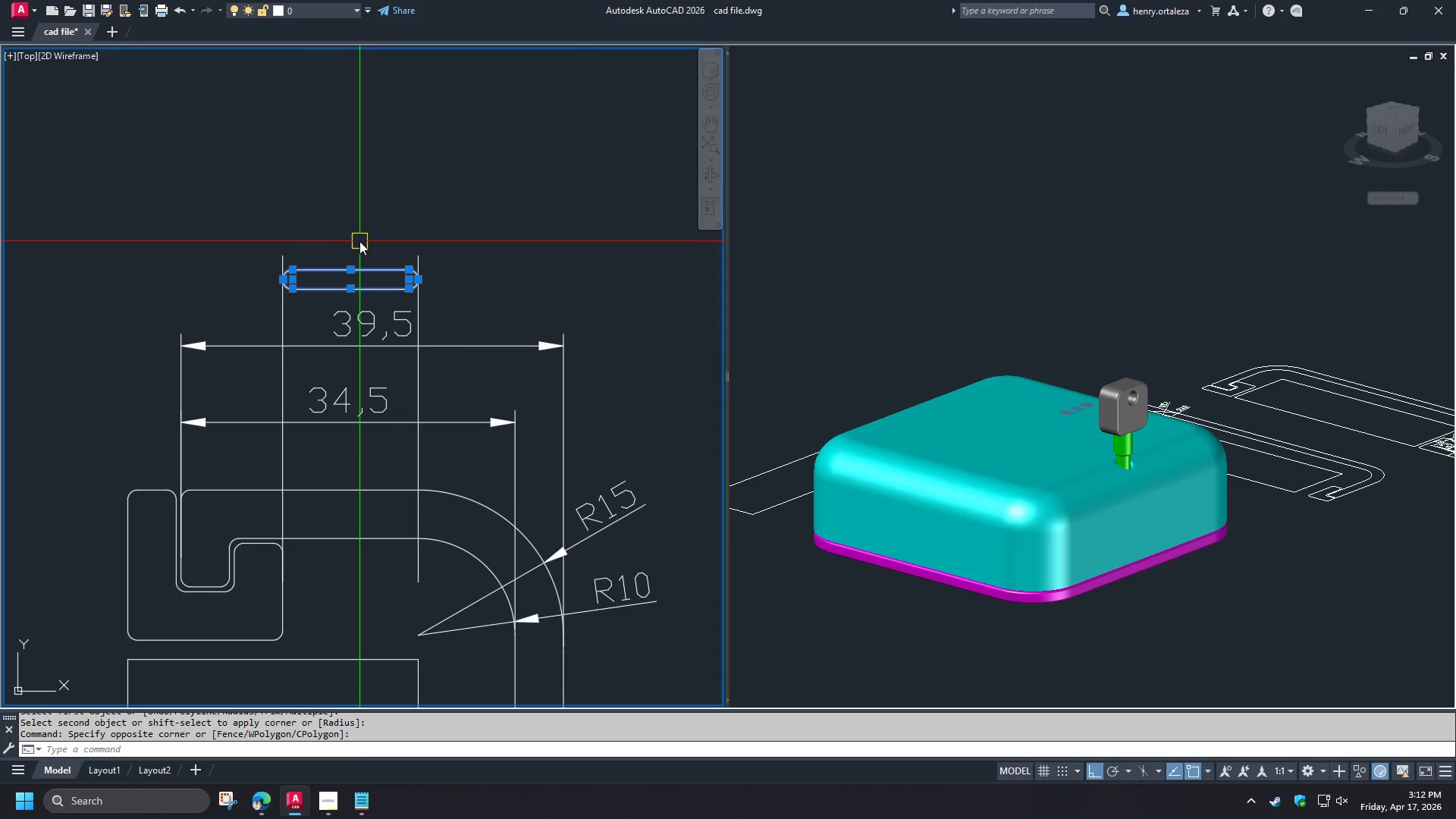 
key(J)
 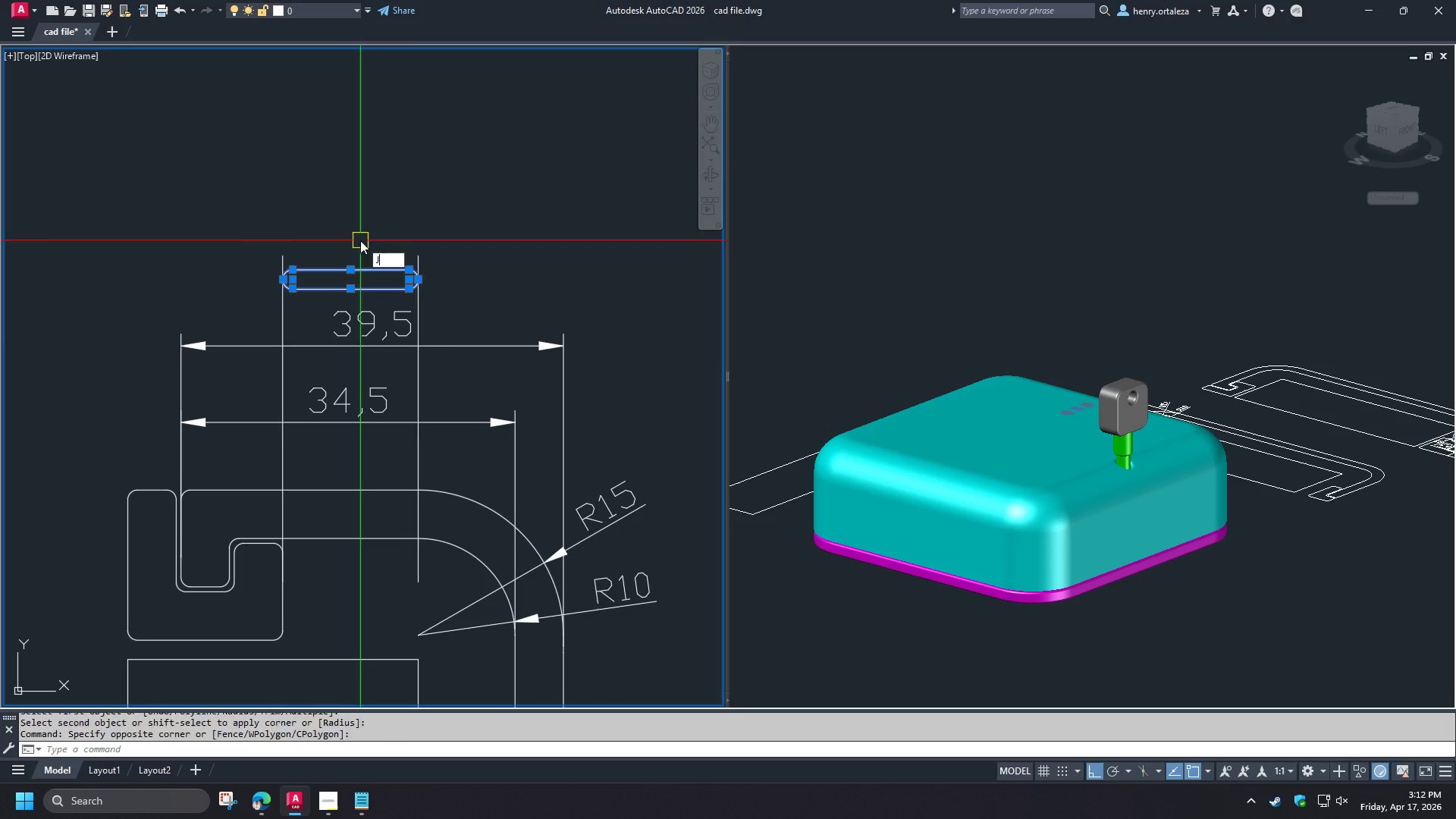 
key(Space)
 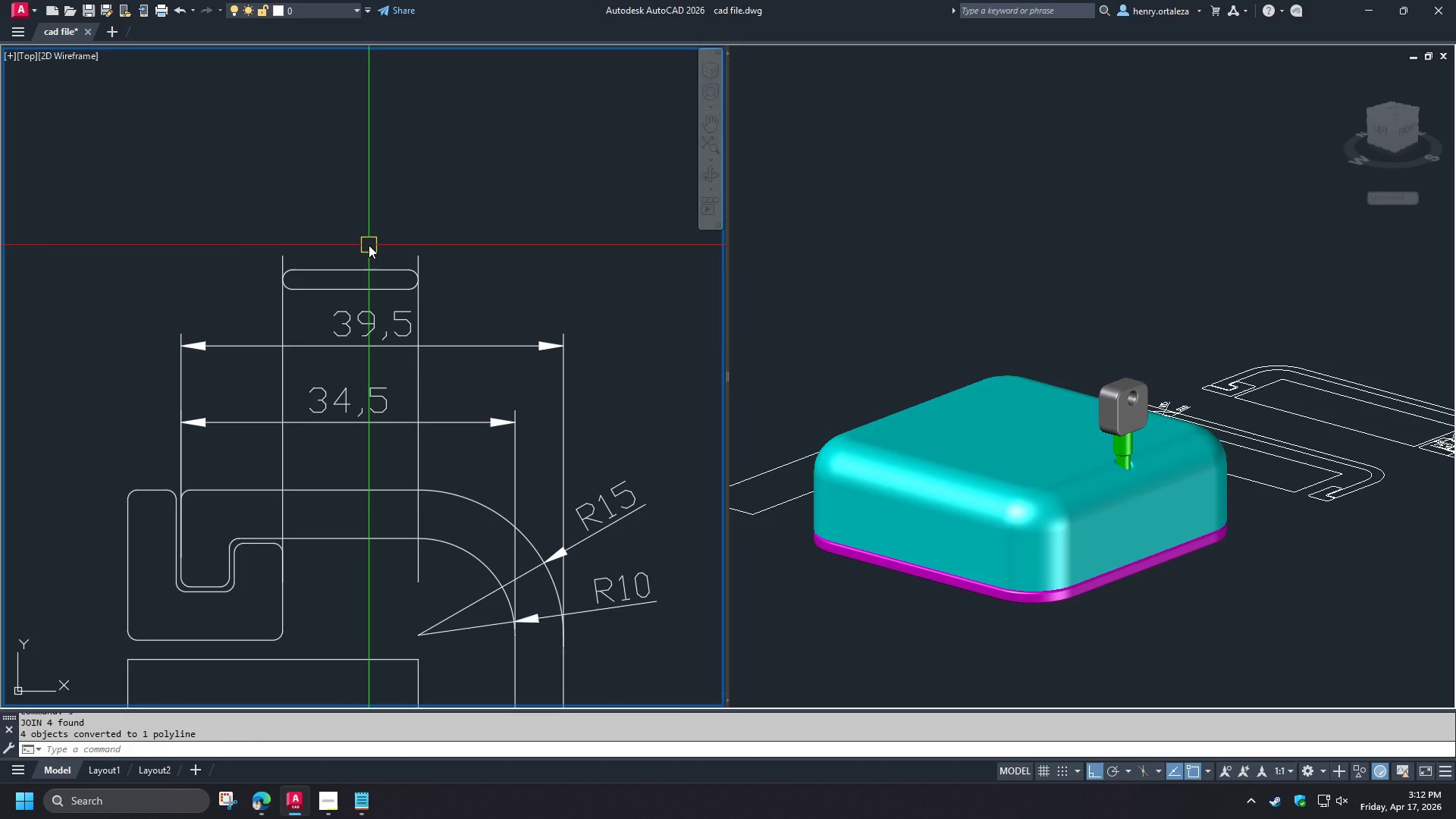 
wait(11.53)
 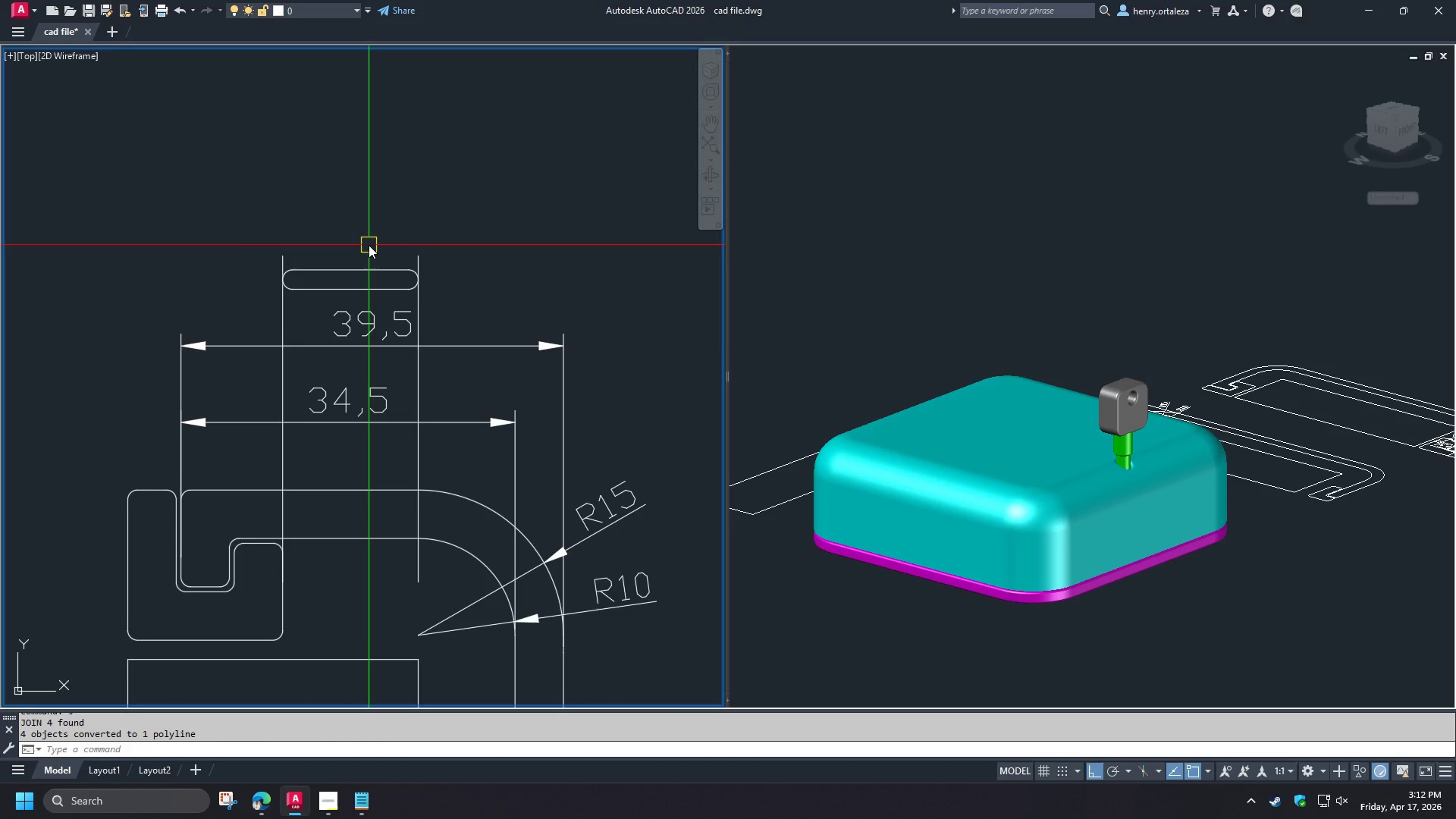 
left_click([335, 803])